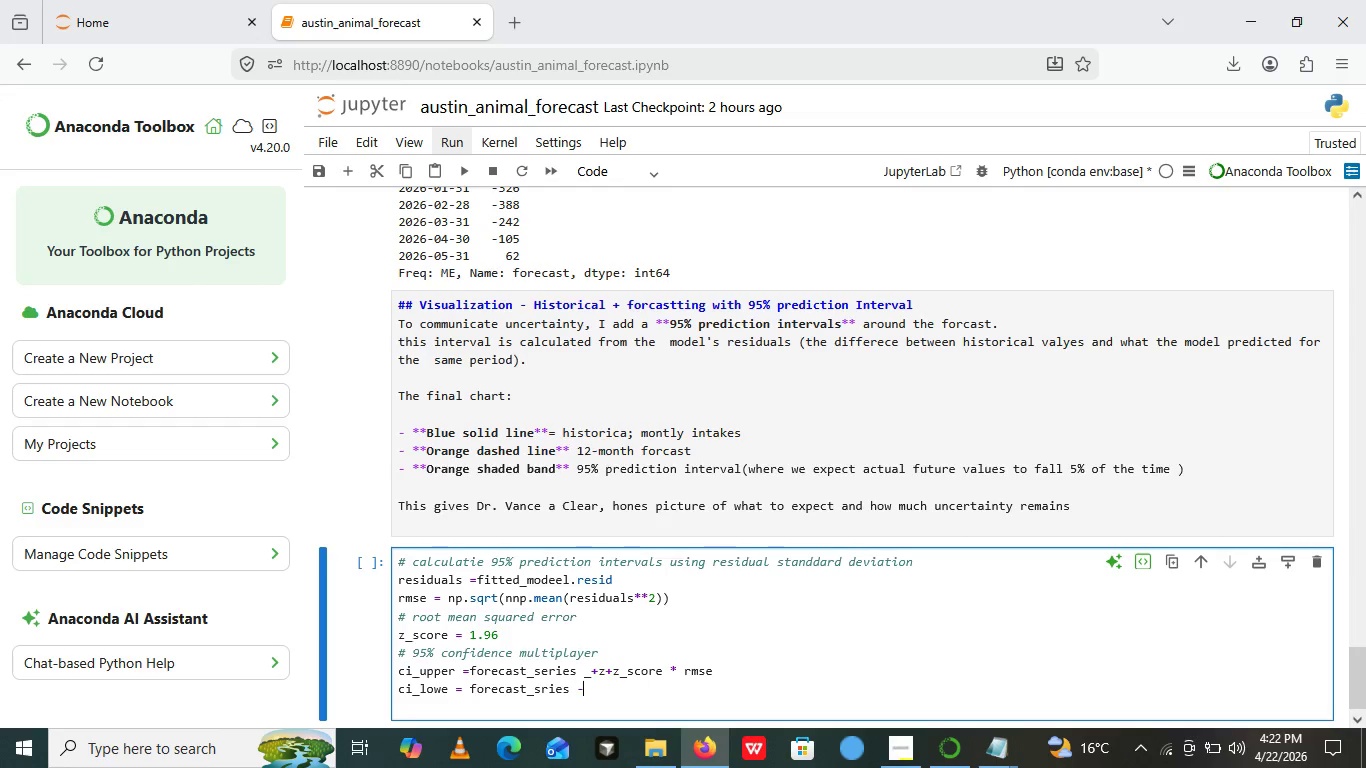 
key(Backspace)
 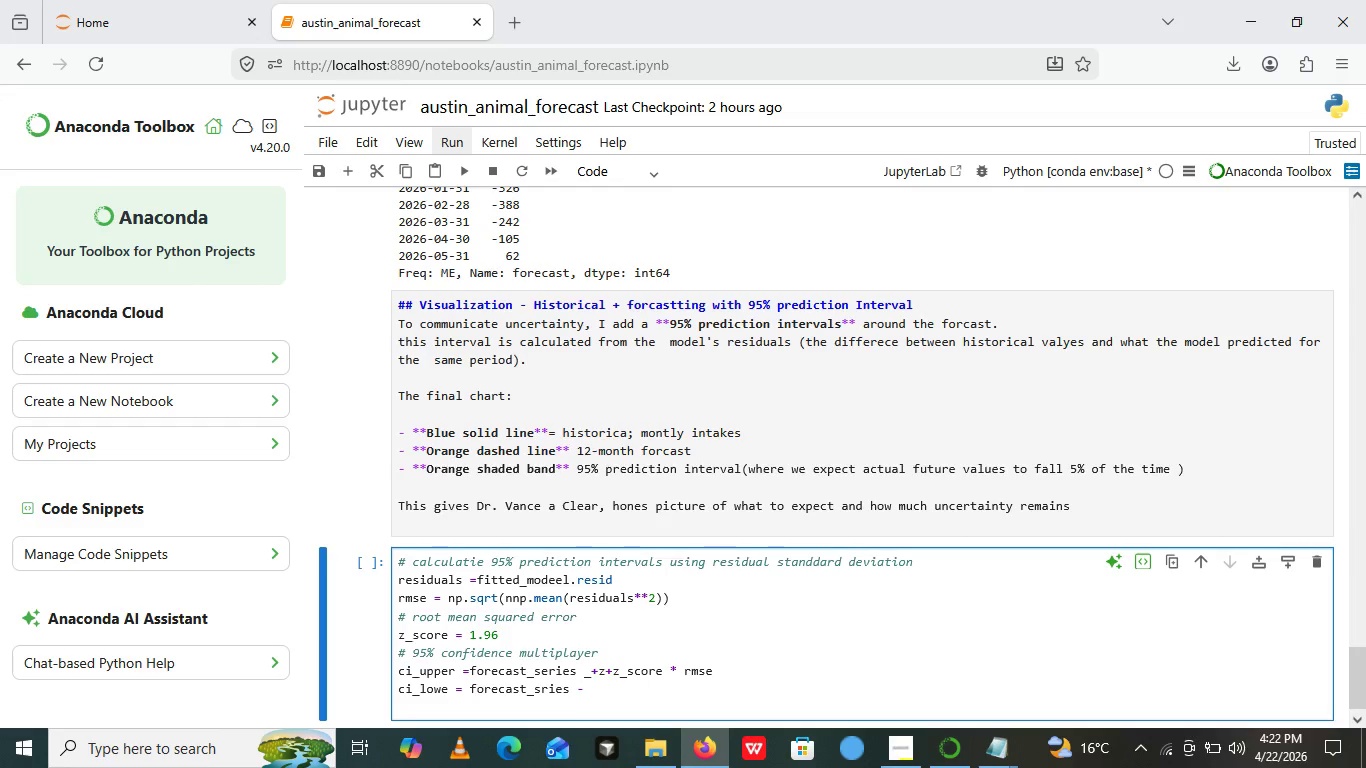 
key(Space)
 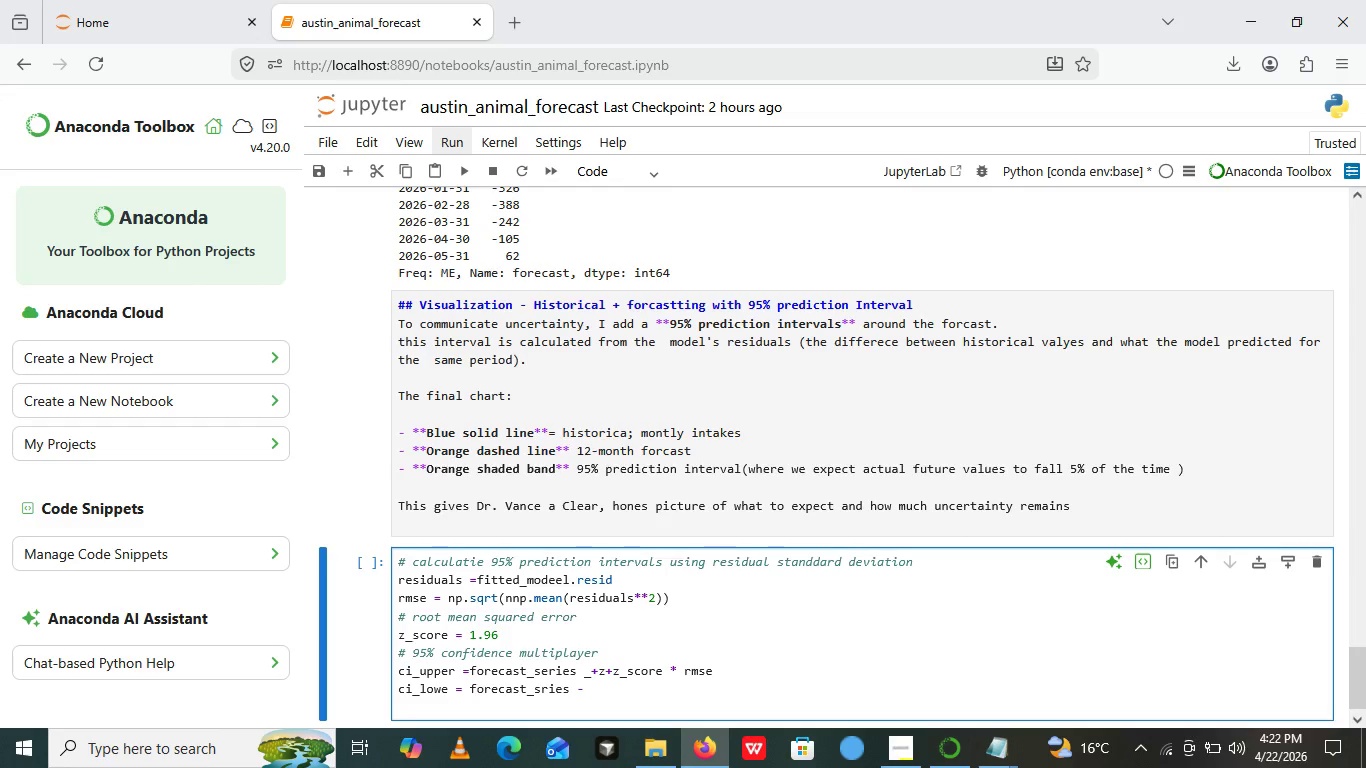 
key(Minus)
 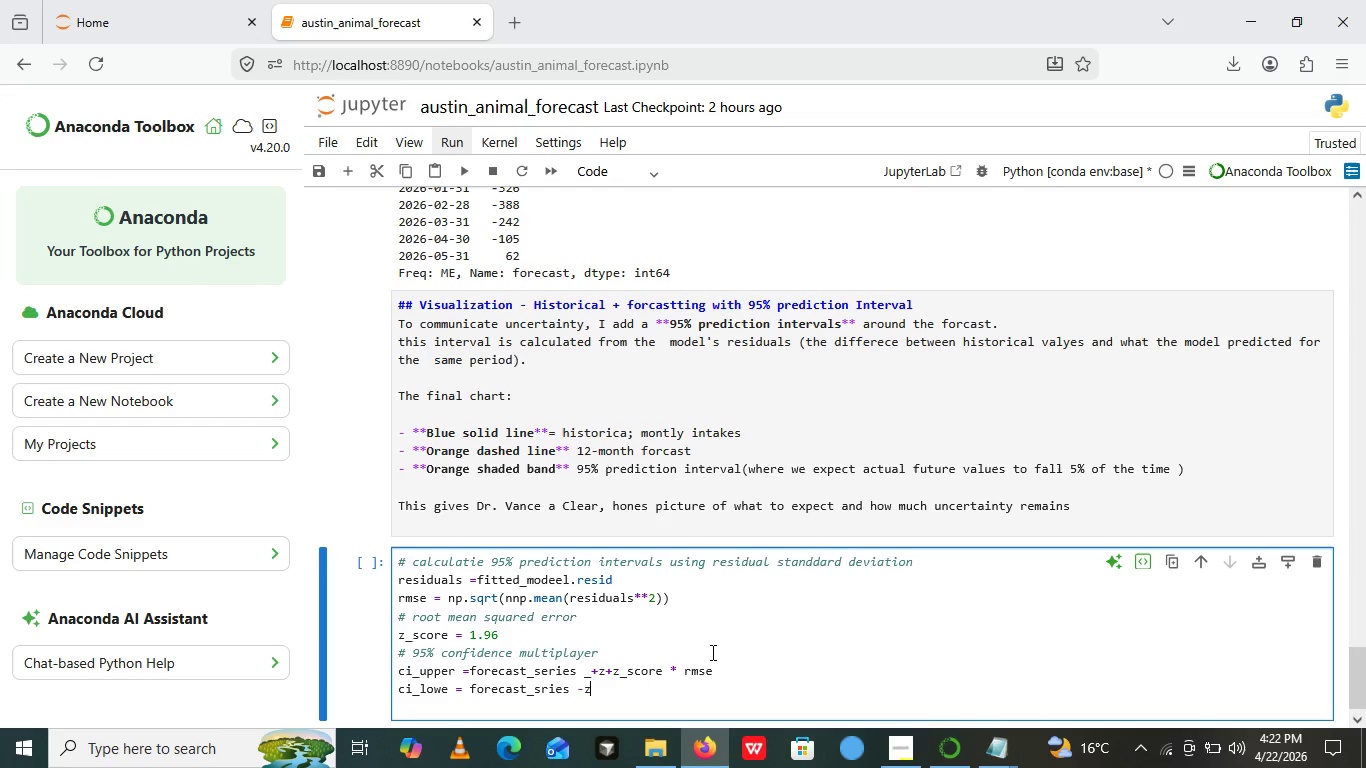 
type(z_score * rmse)
 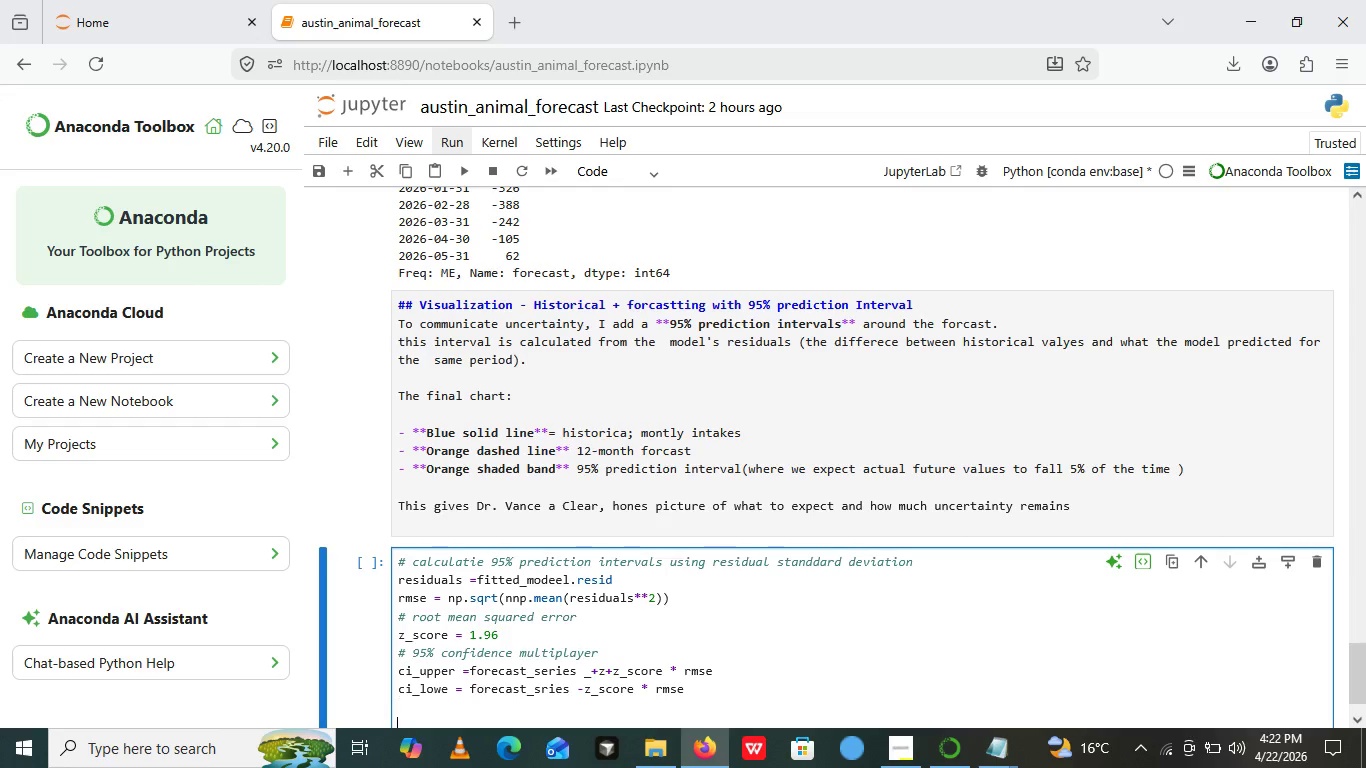 
key(Enter)
 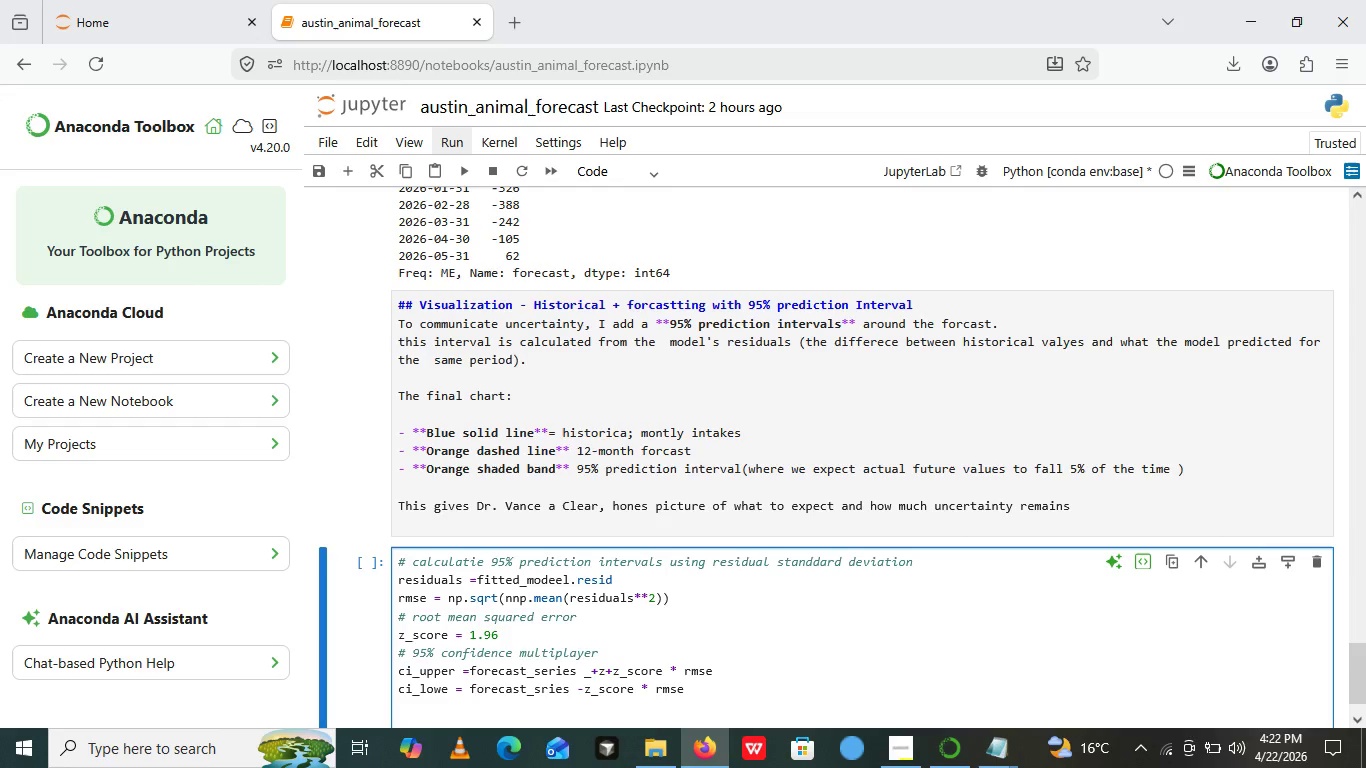 
key(Enter)
 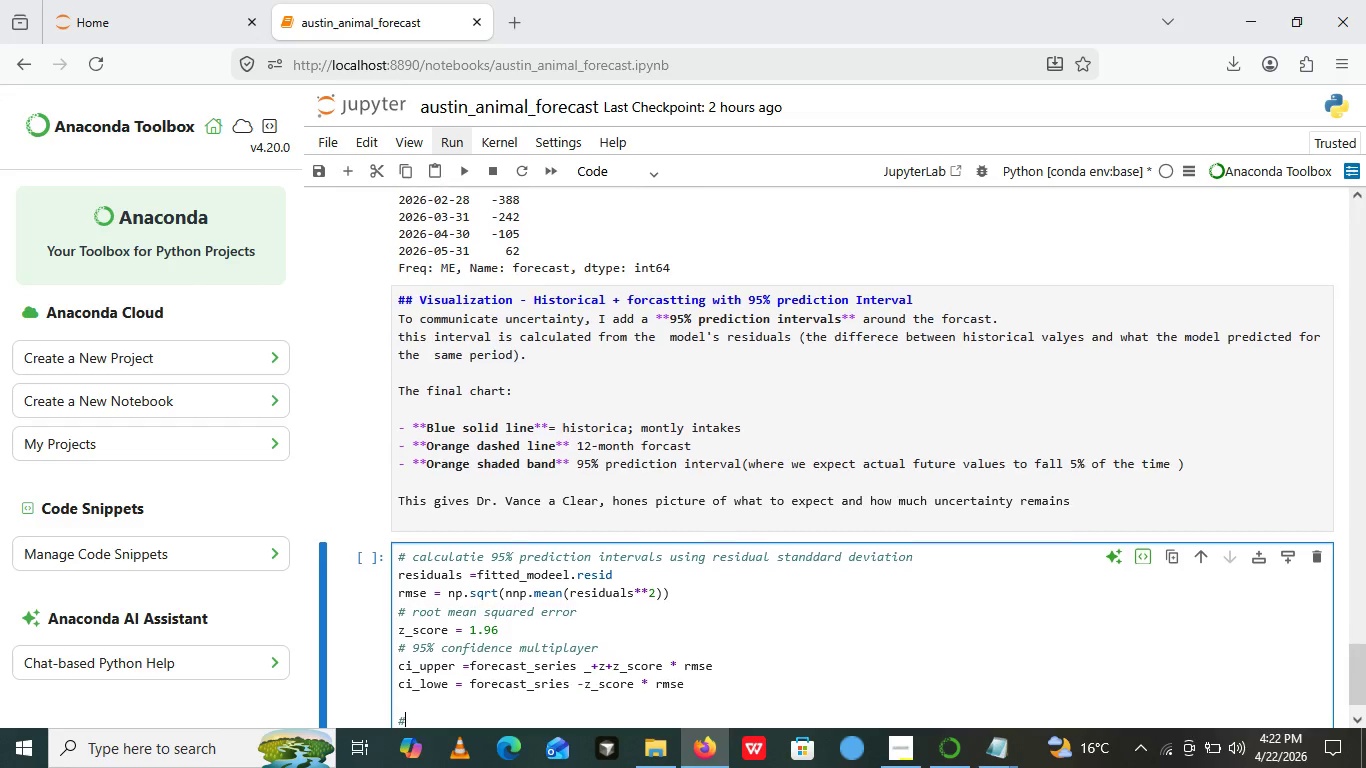 
type(# Ec)
key(Backspace)
type(nsure lower bound doesnt go below zero ())
 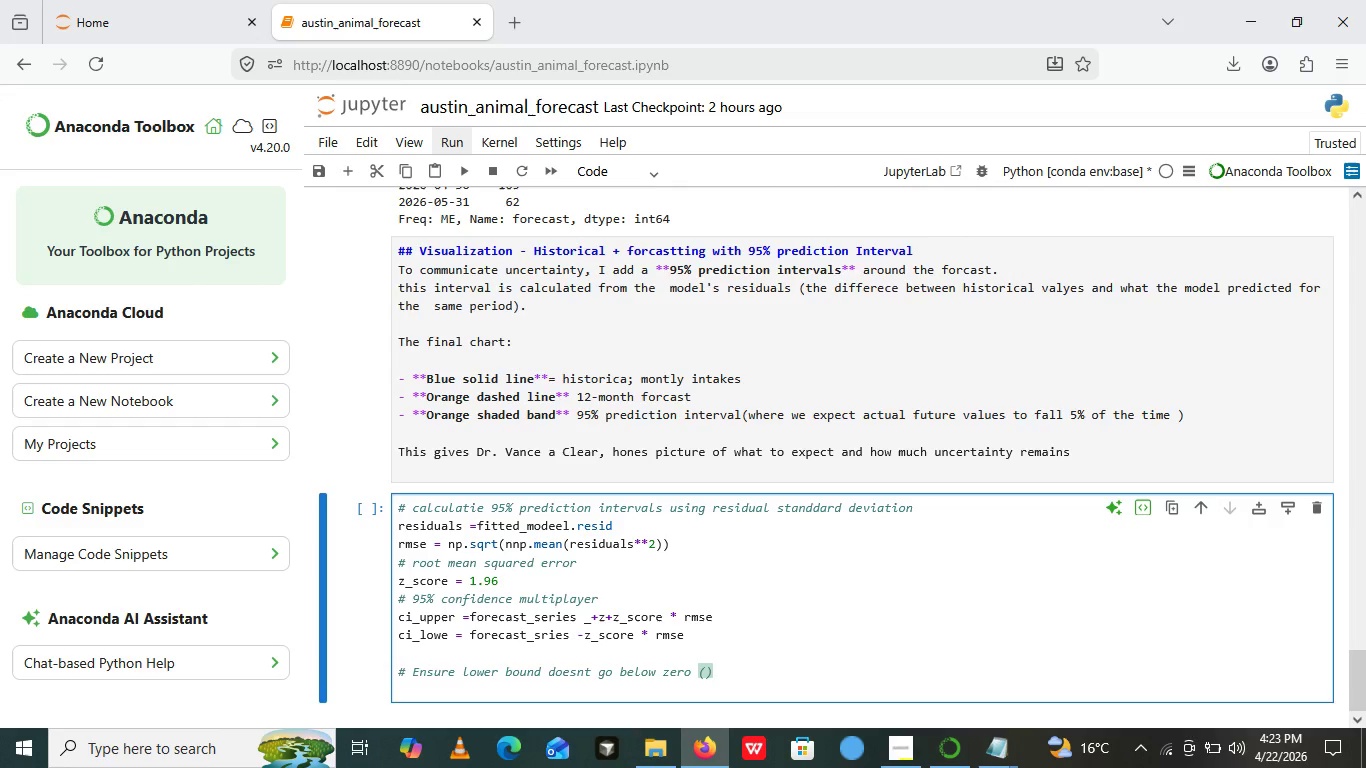 
key(ArrowLeft)
 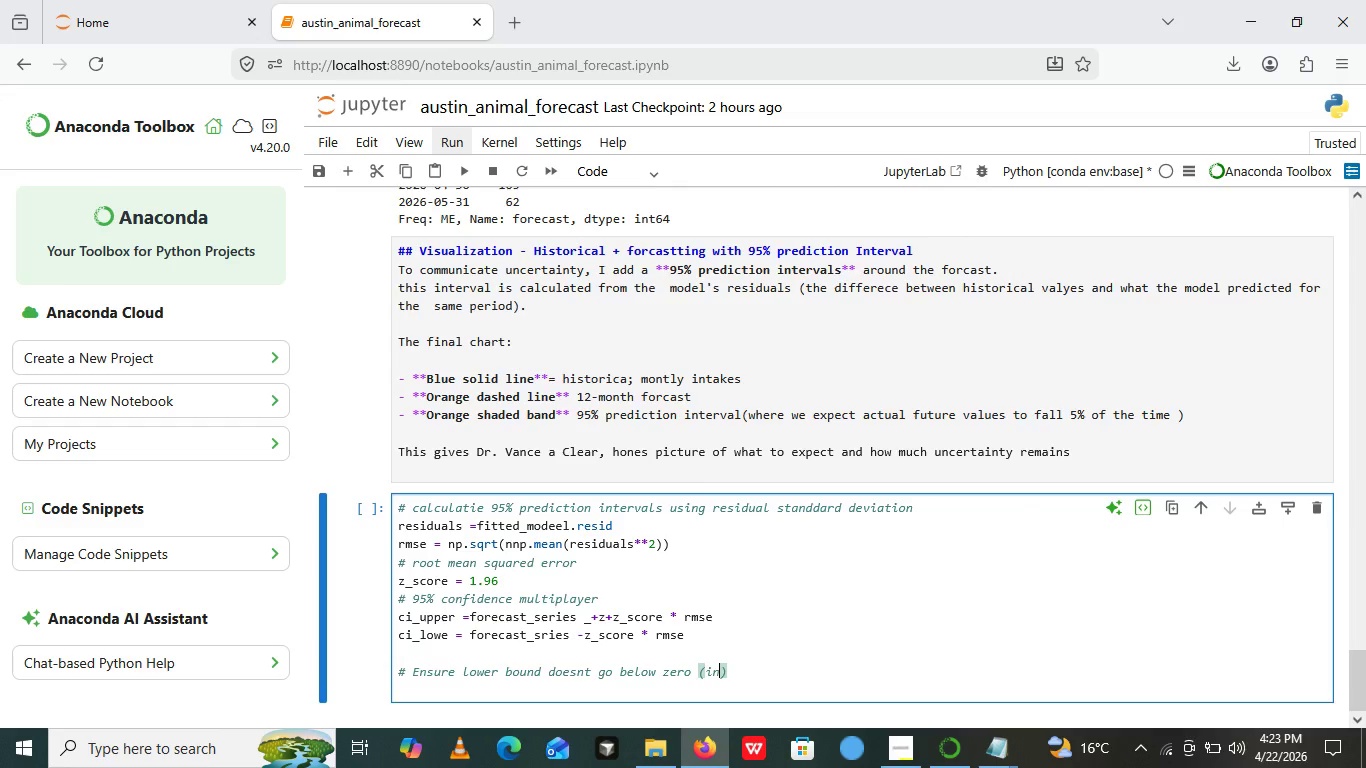 
type(intake )
key(Backspace)
type(s cant)
 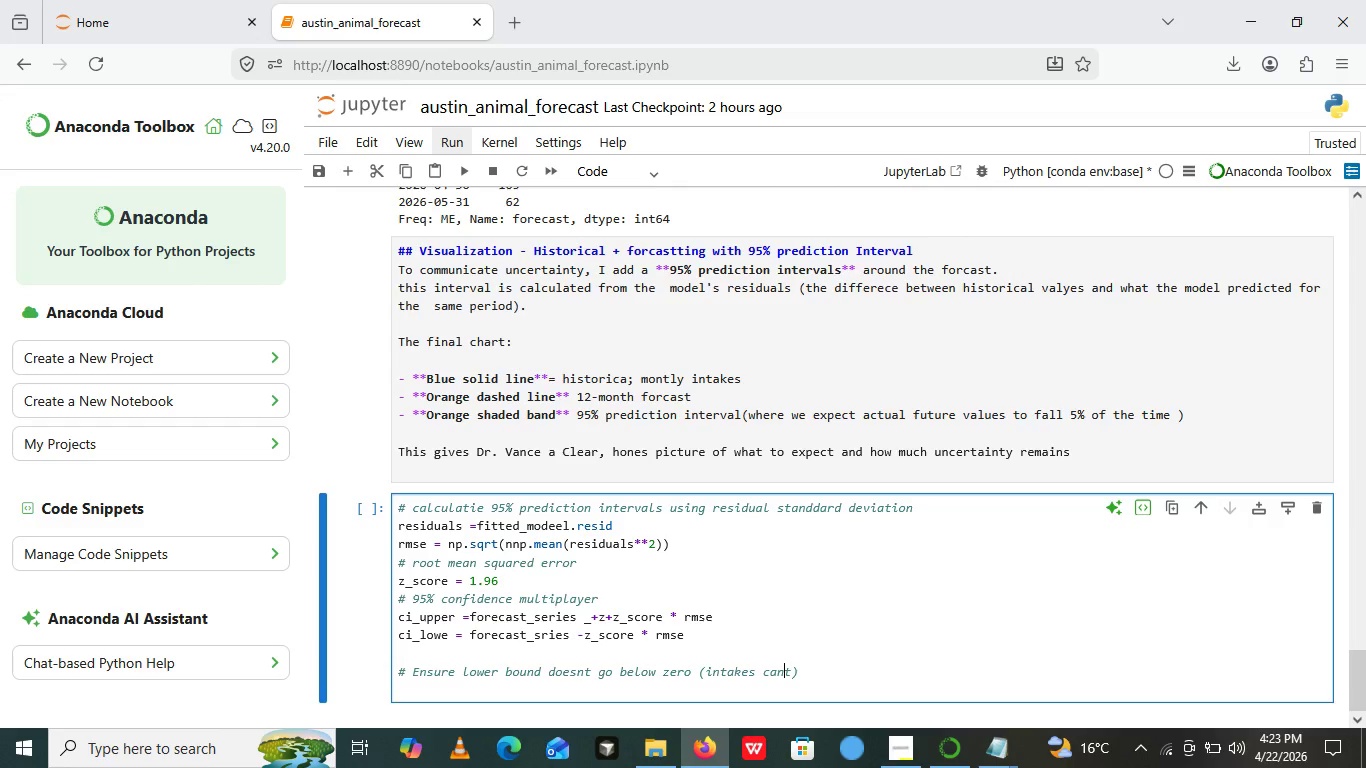 
key(ArrowLeft)
 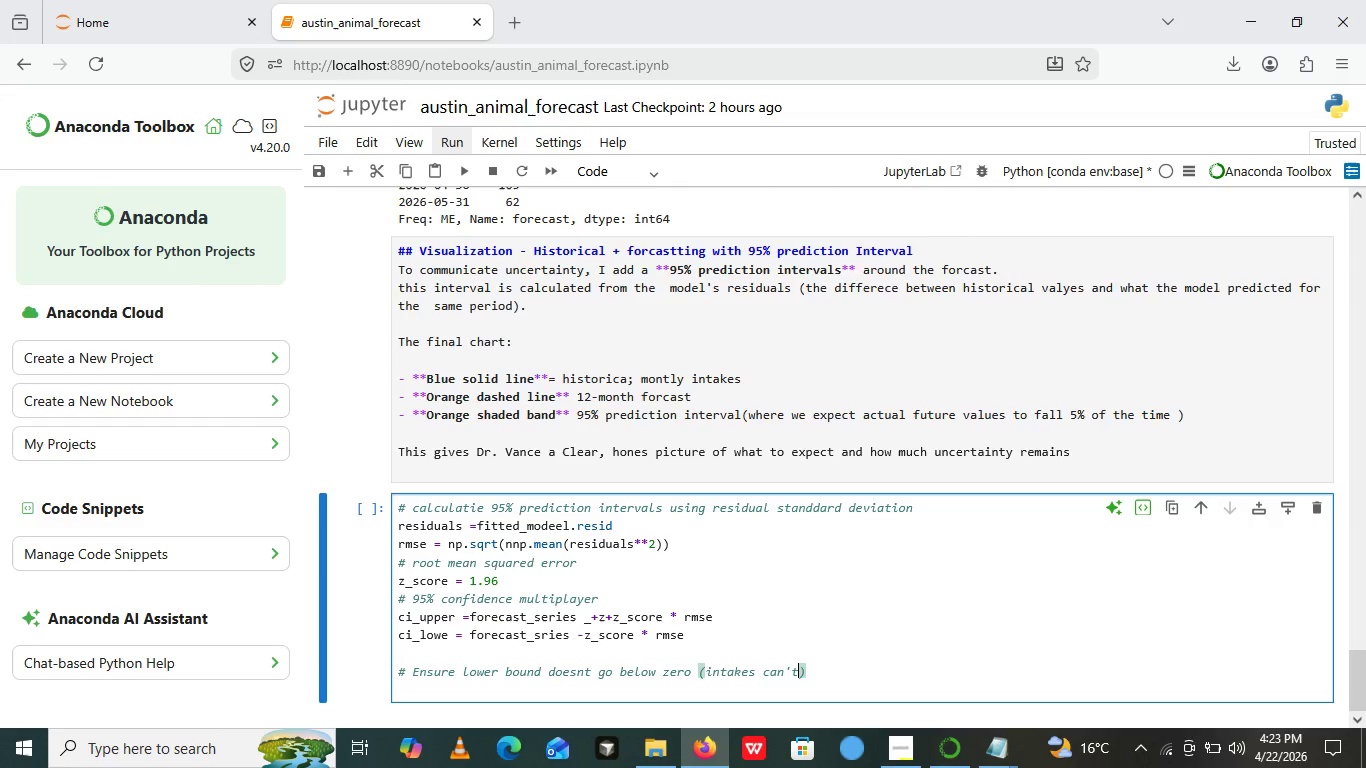 
key(Quote)
 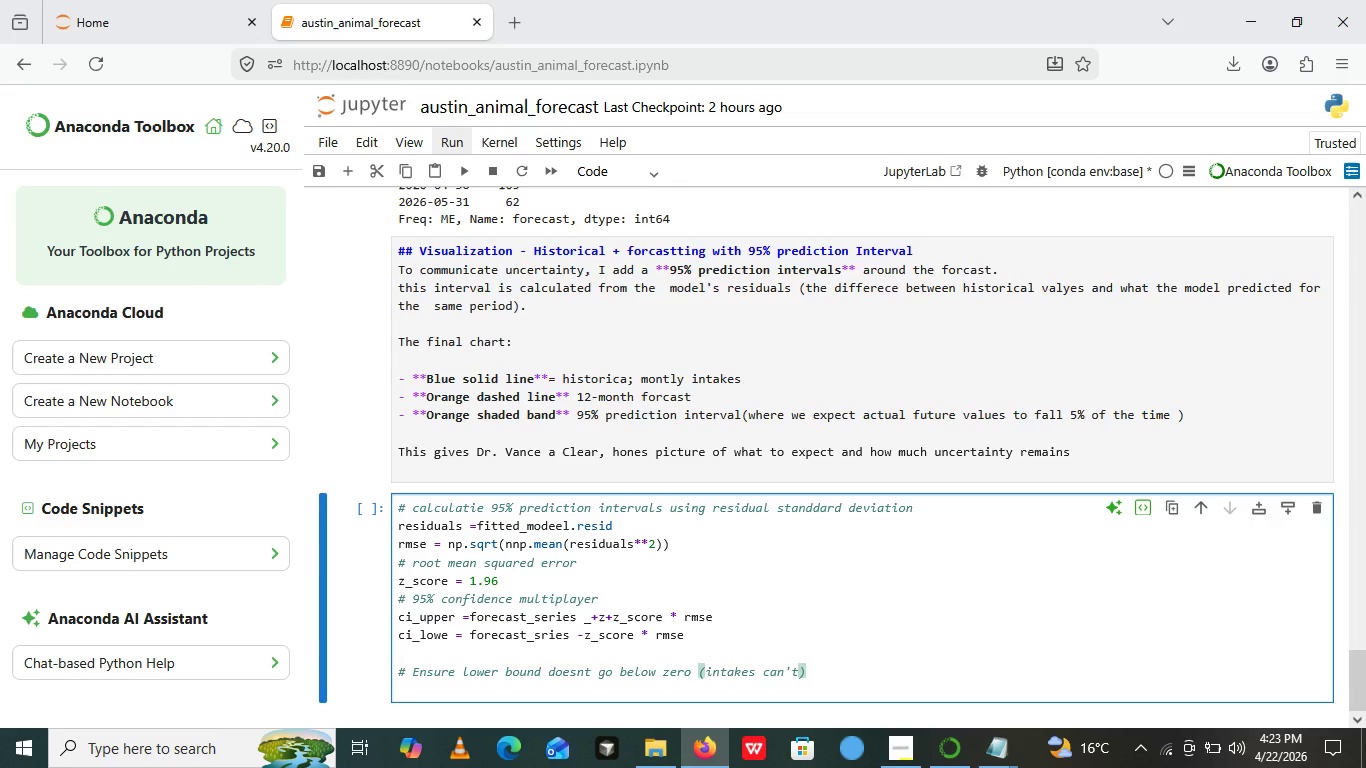 
key(ArrowRight)
 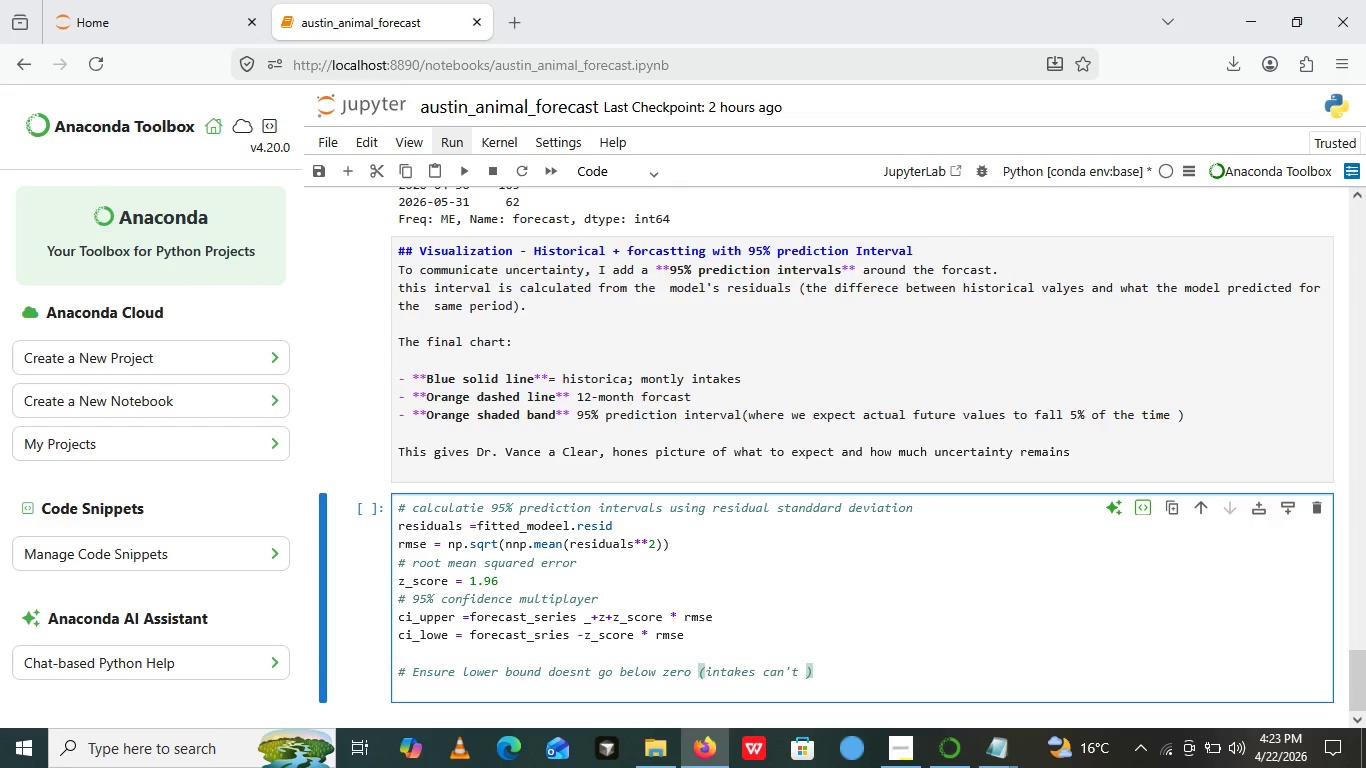 
type( be negative)
 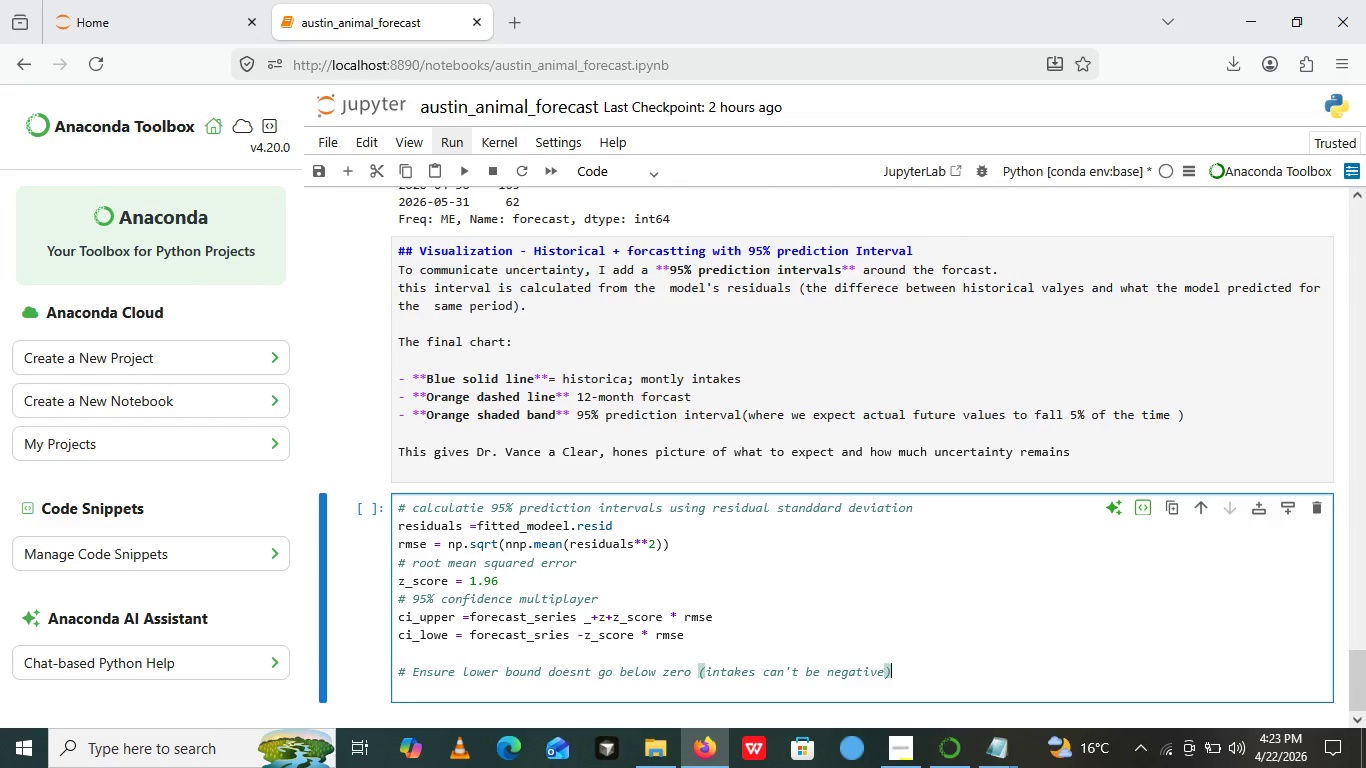 
key(ArrowRight)
 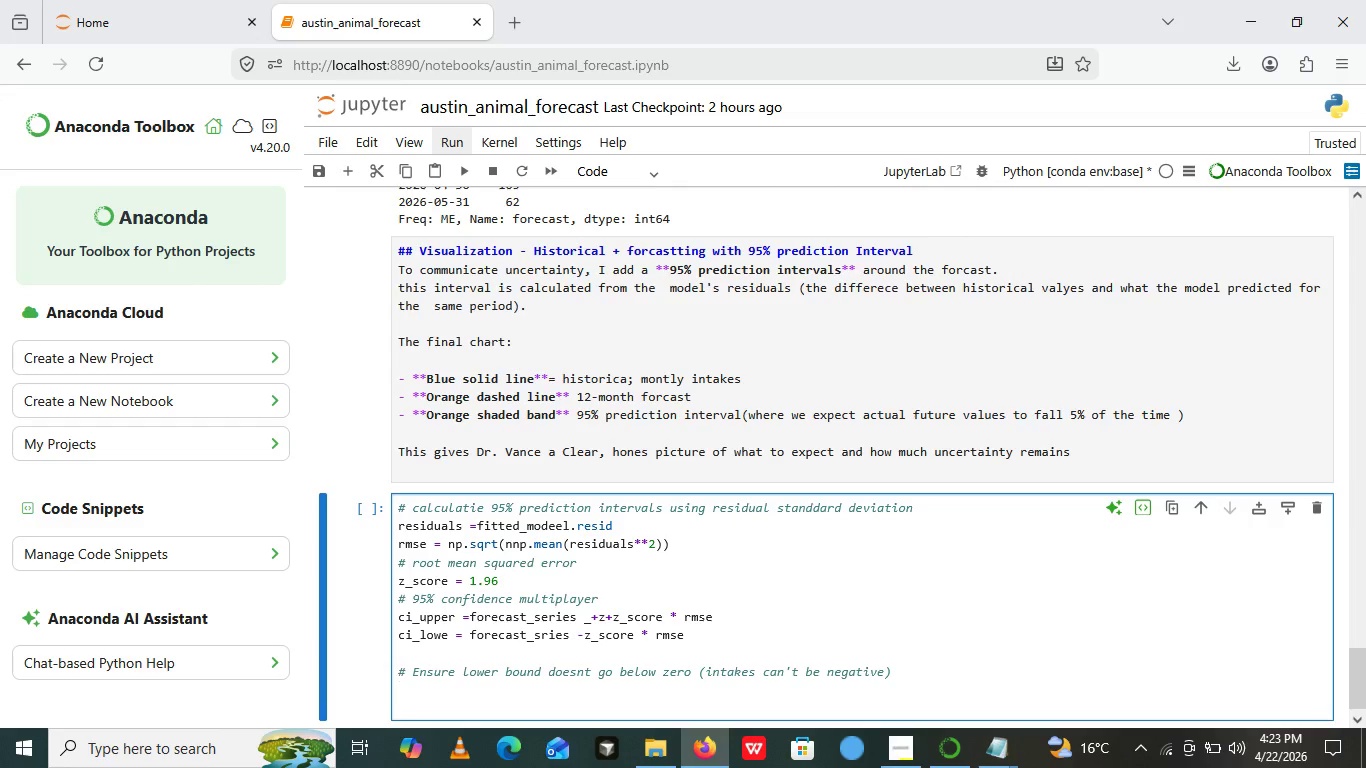 
key(Enter)
 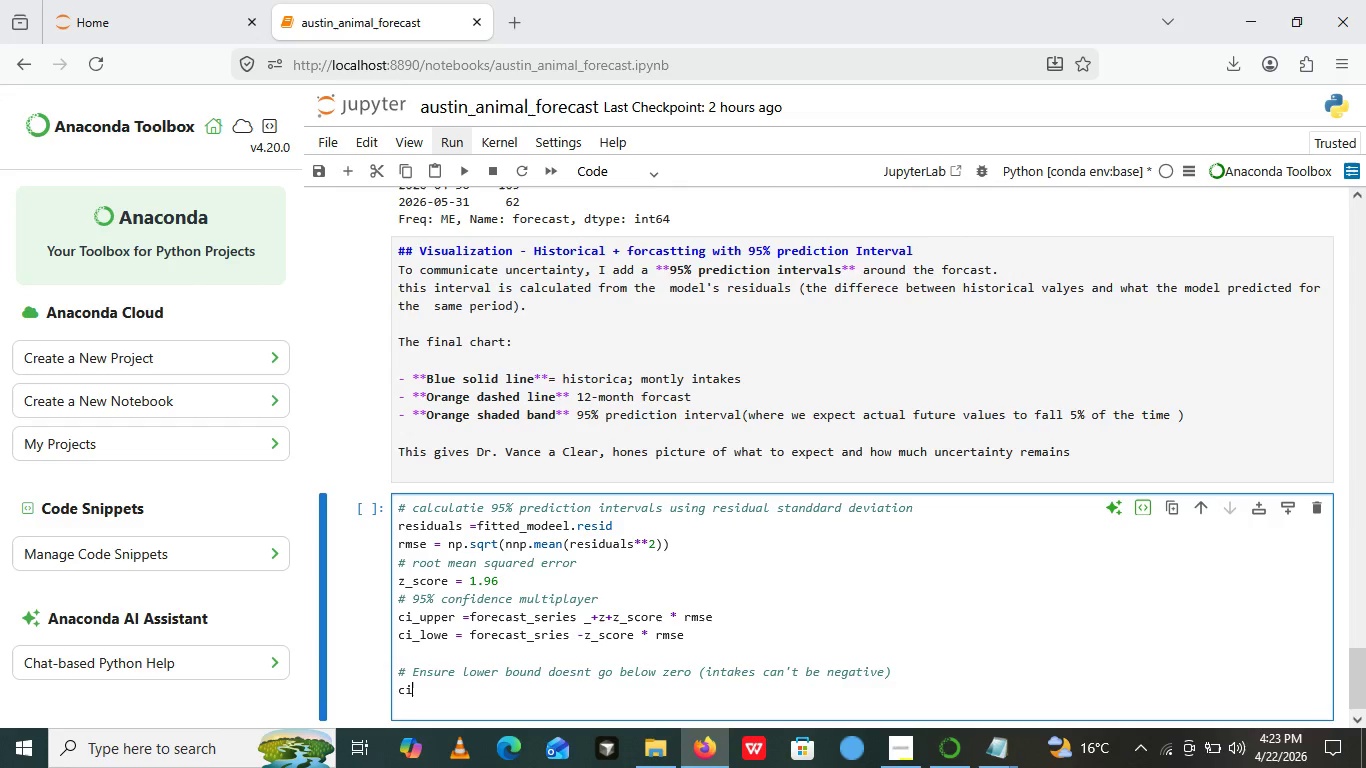 
type(ci_lower = ci_lowe.clip())
 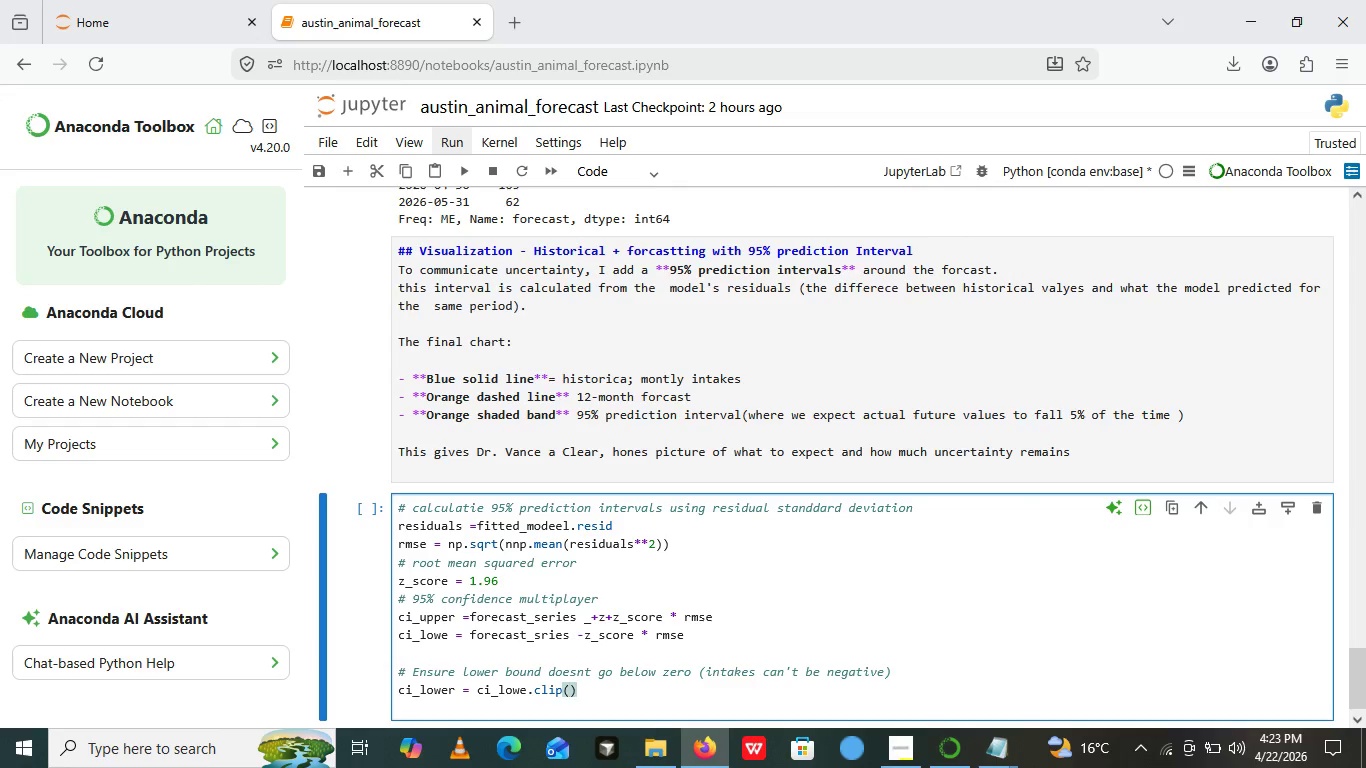 
key(ArrowLeft)
 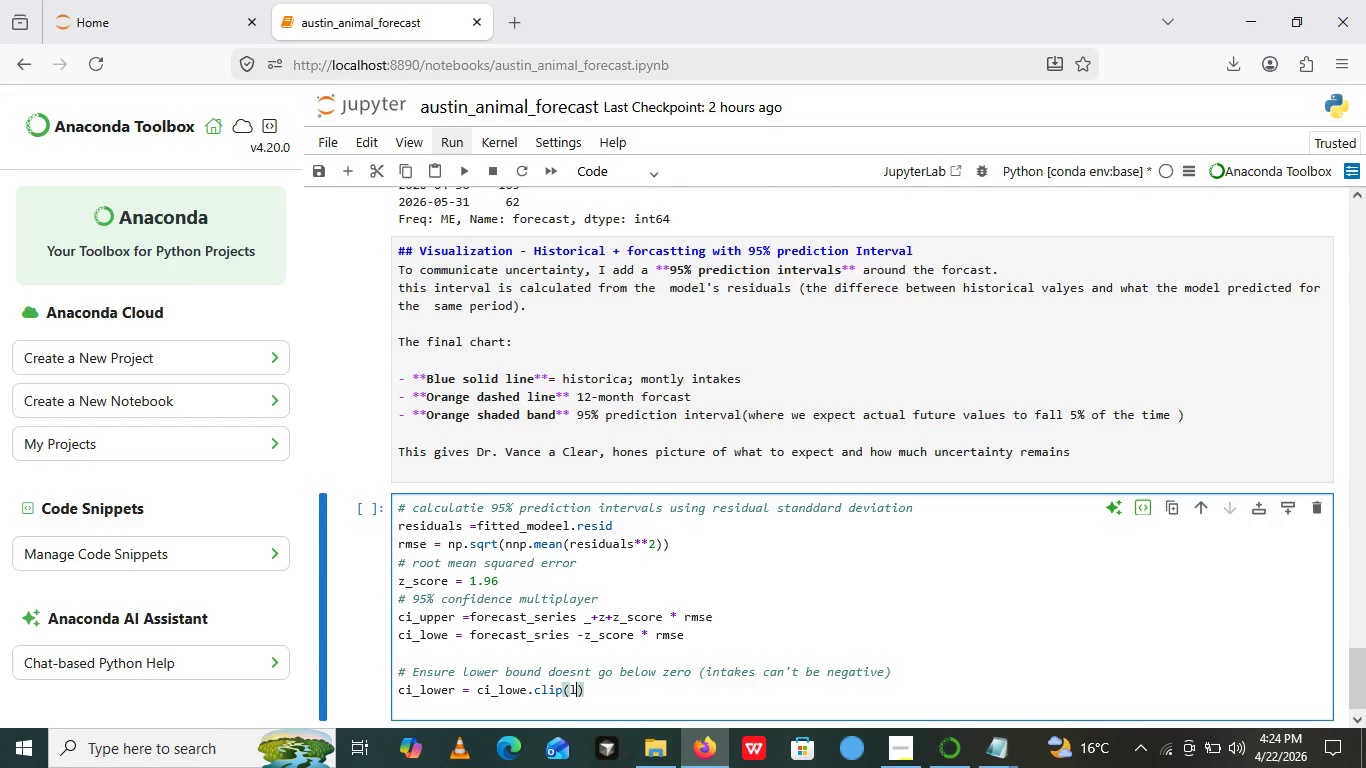 
type(lower=0)
 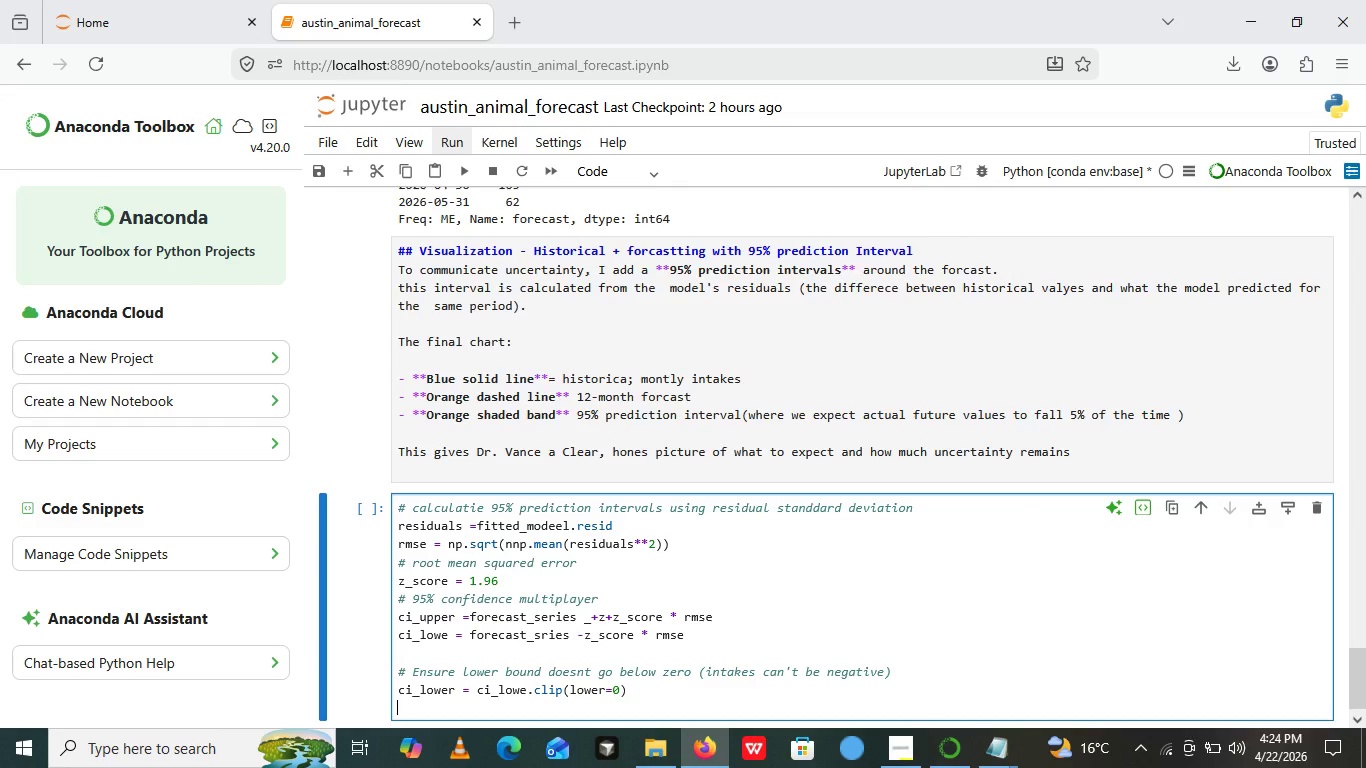 
key(ArrowRight)
 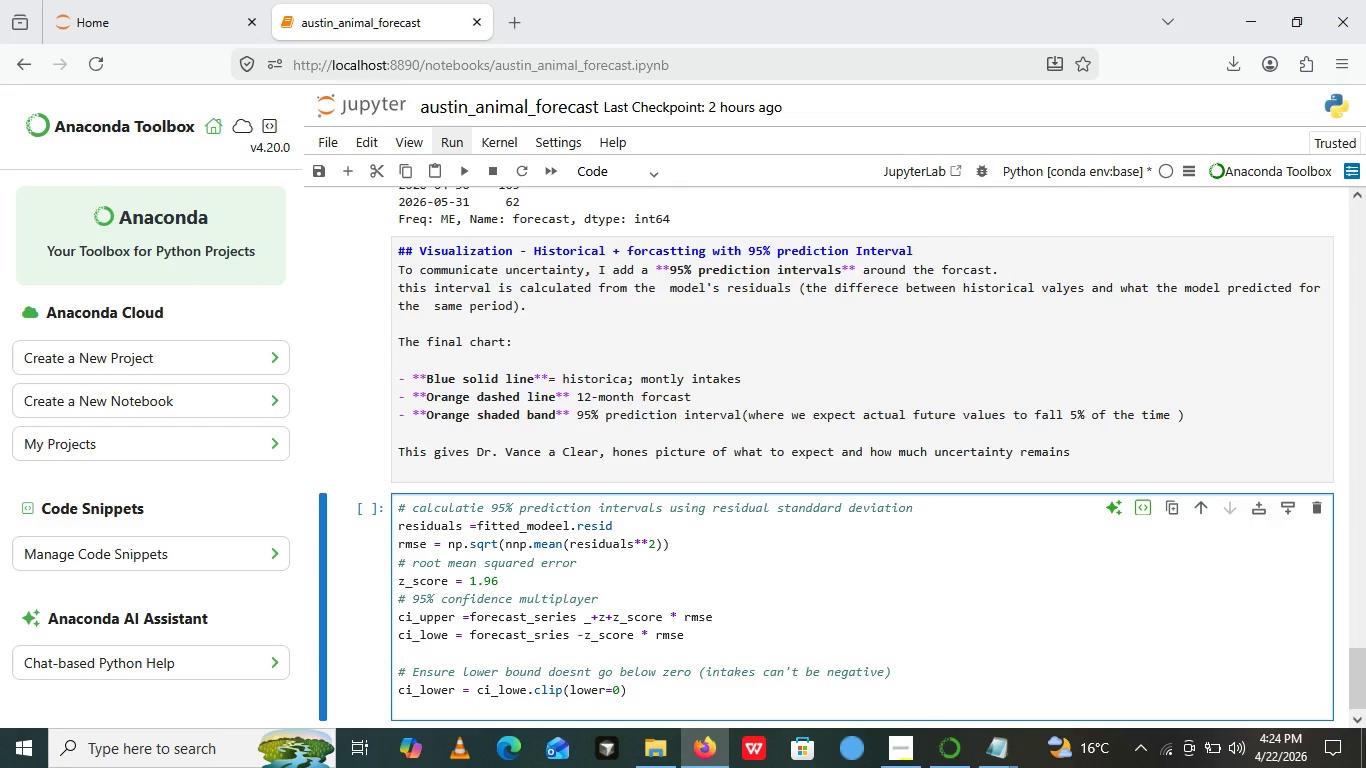 
key(ArrowRight)
 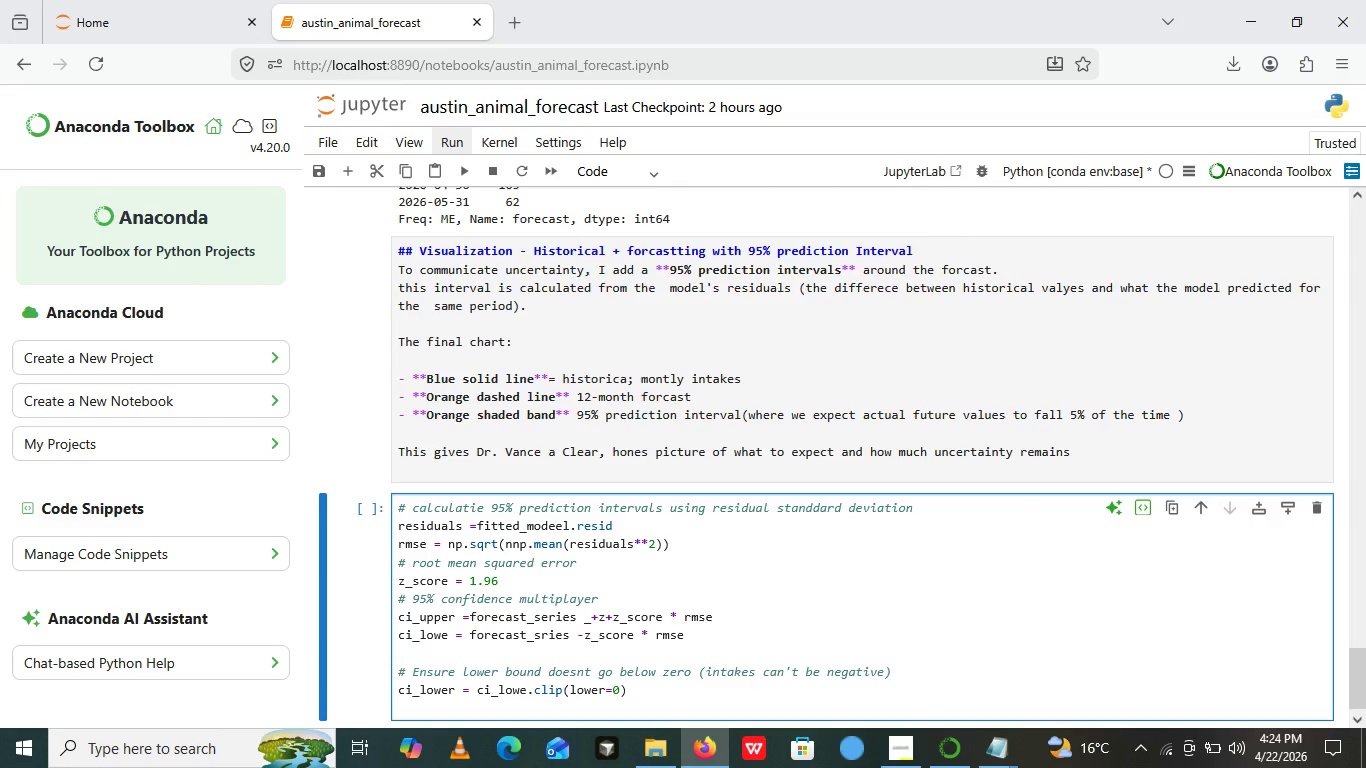 
wait(5.56)
 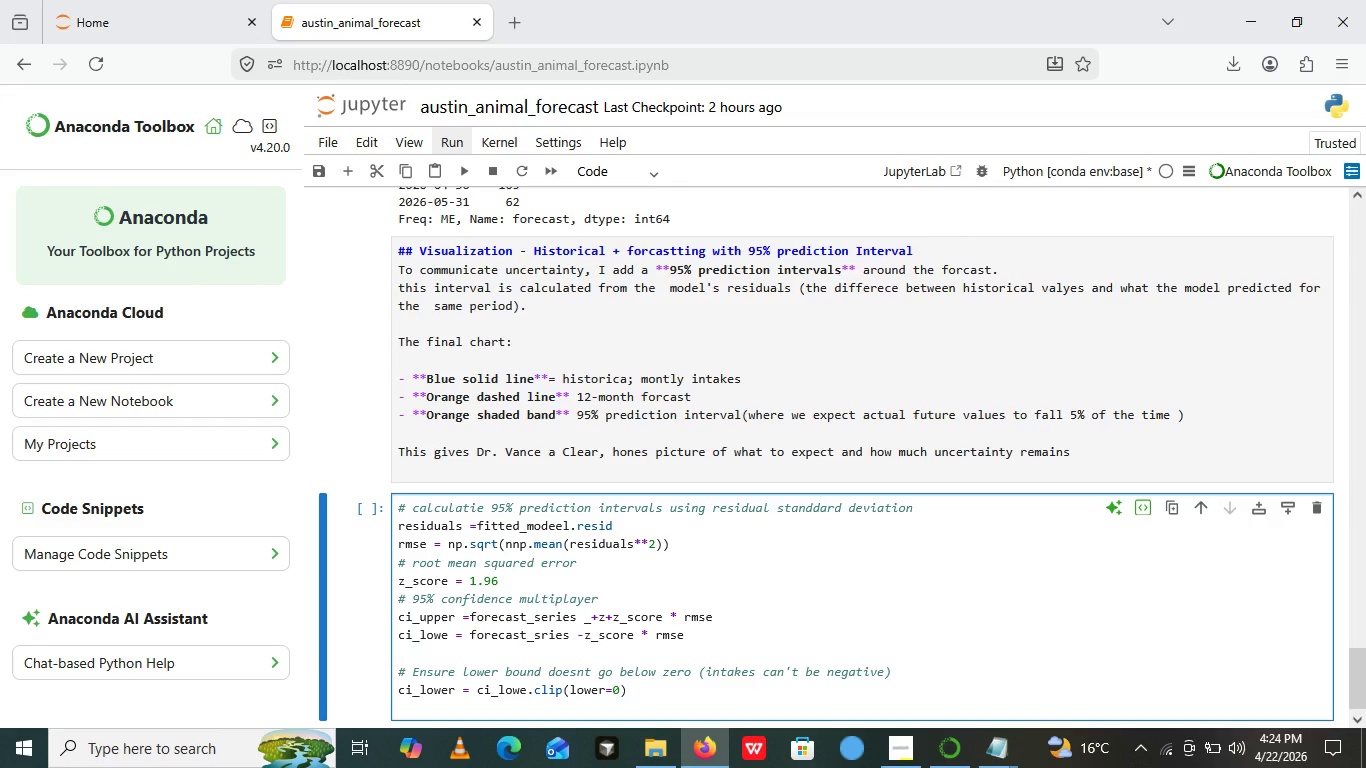 
key(Shift+3)
 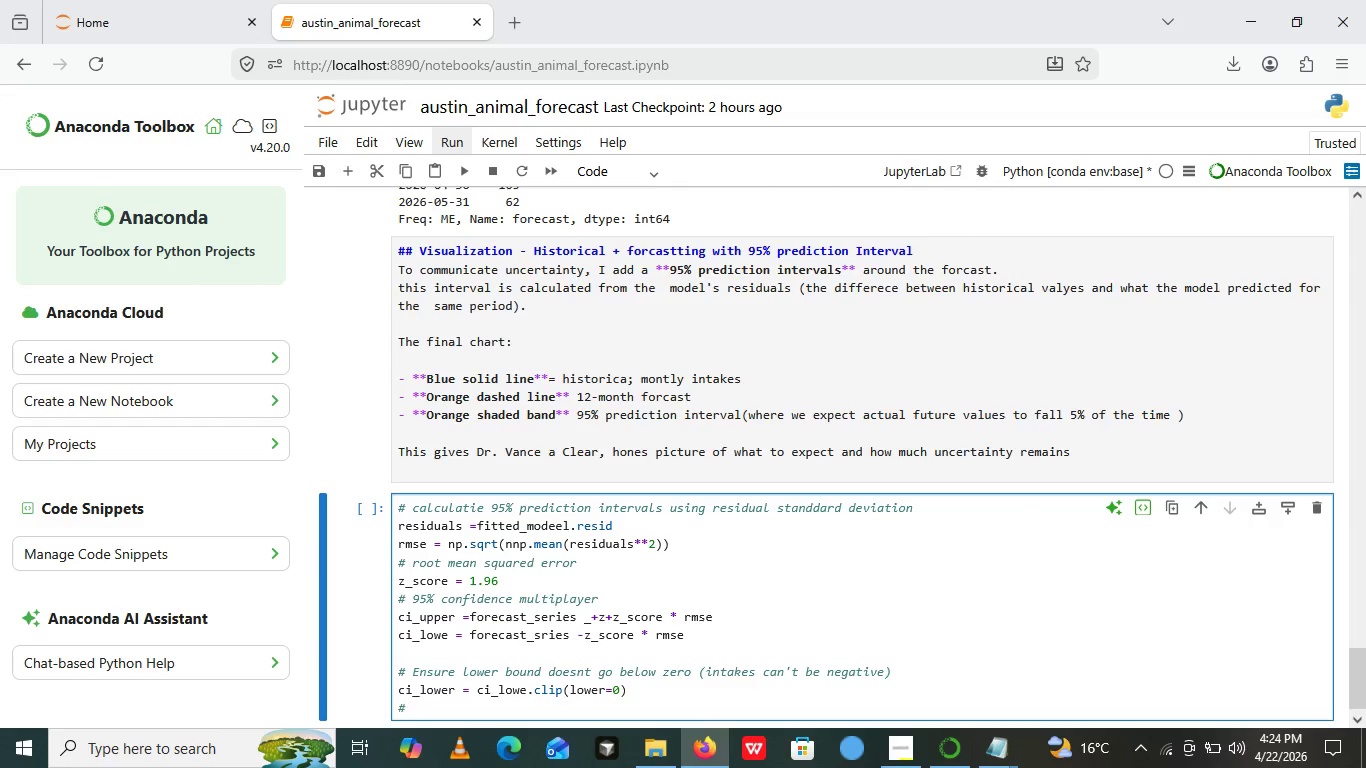 
wait(7.66)
 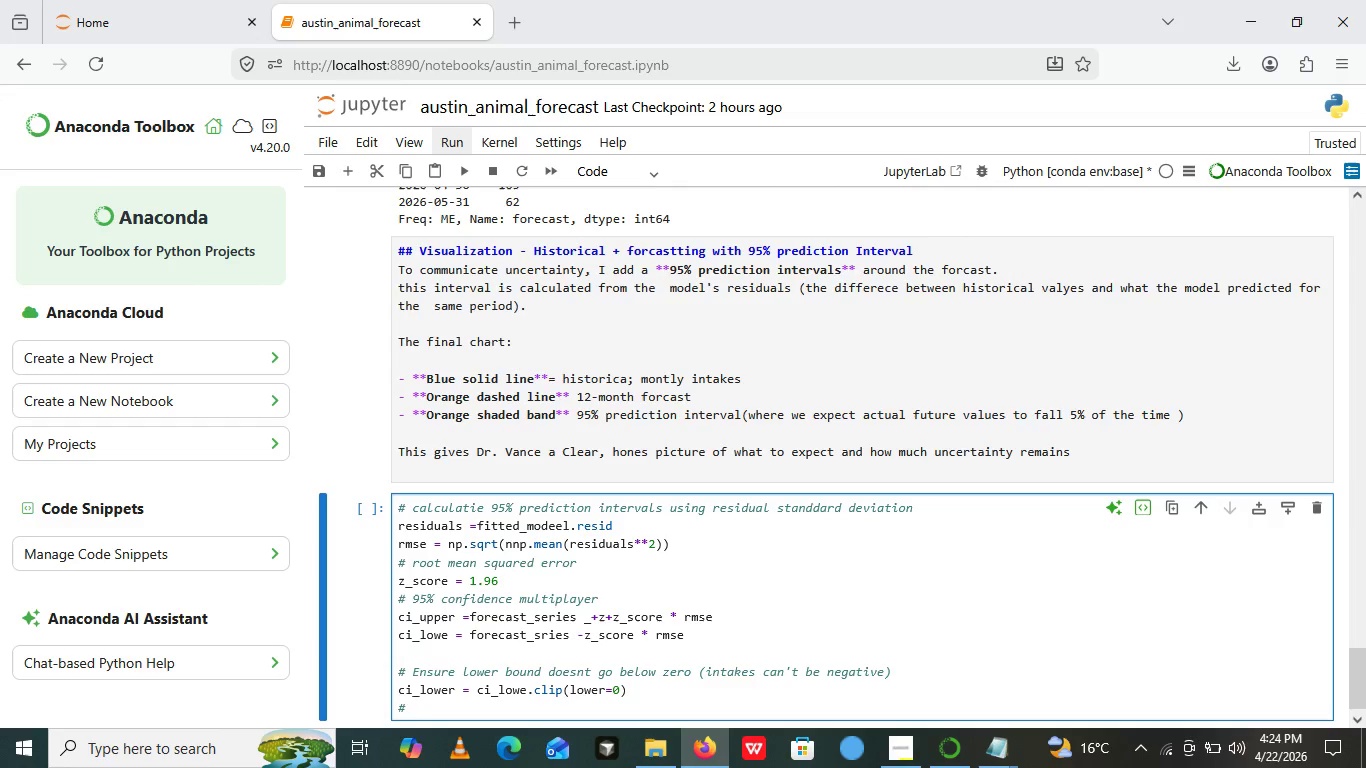 
type(creat te plot)
 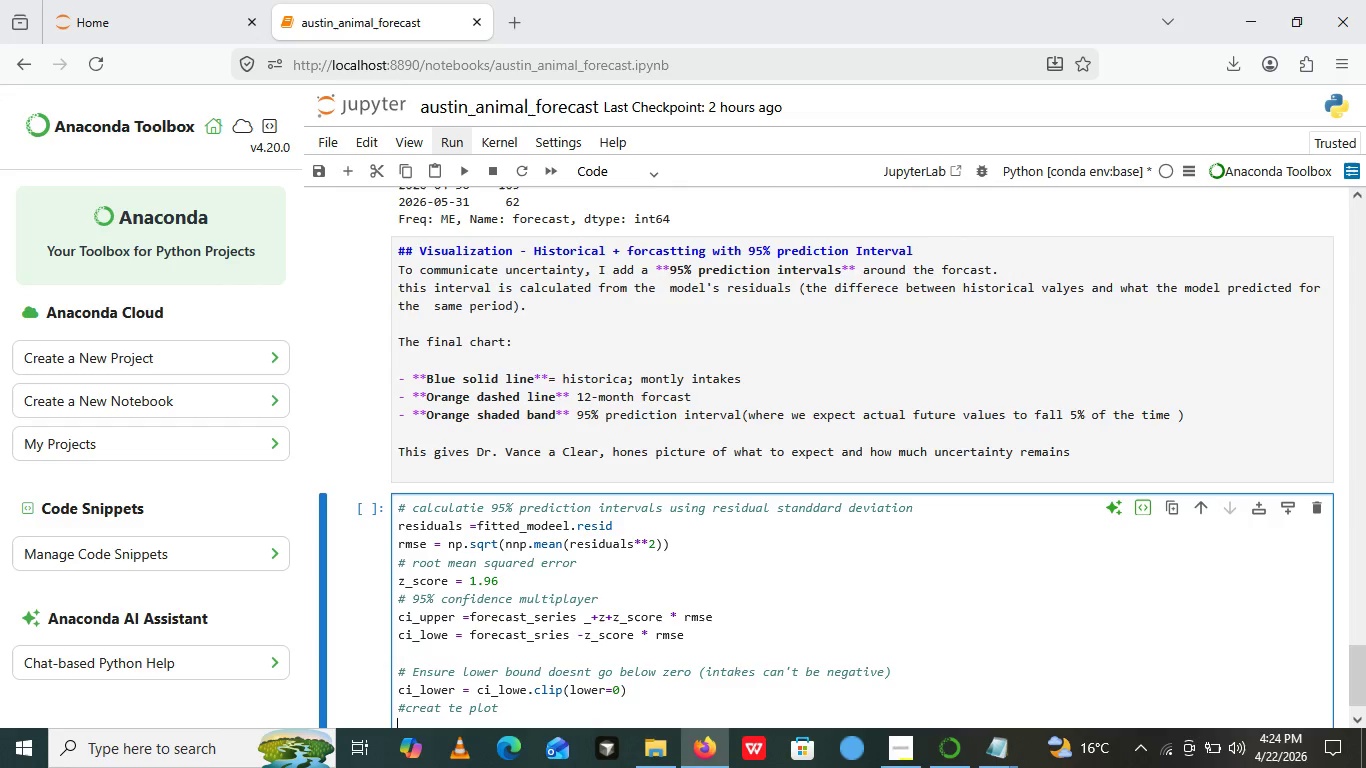 
key(Enter)
 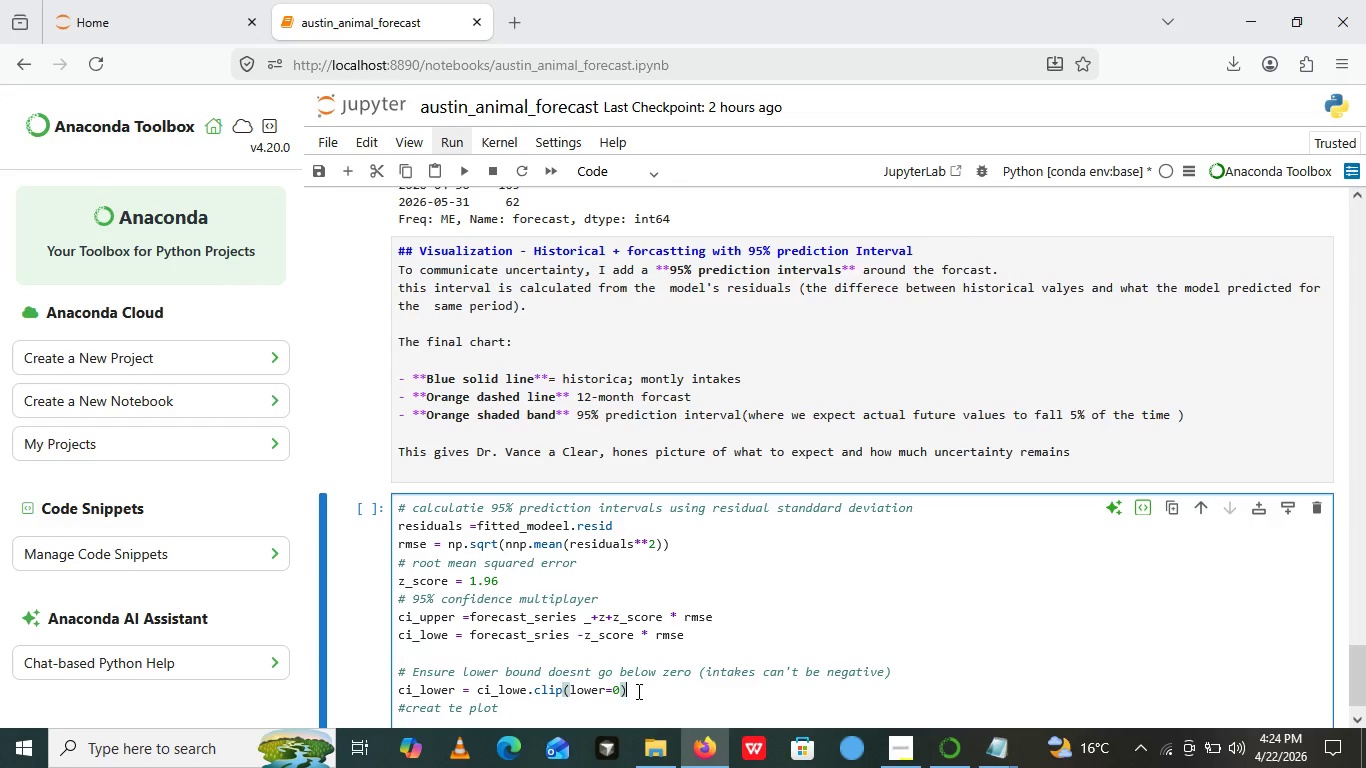 
left_click([637, 691])
 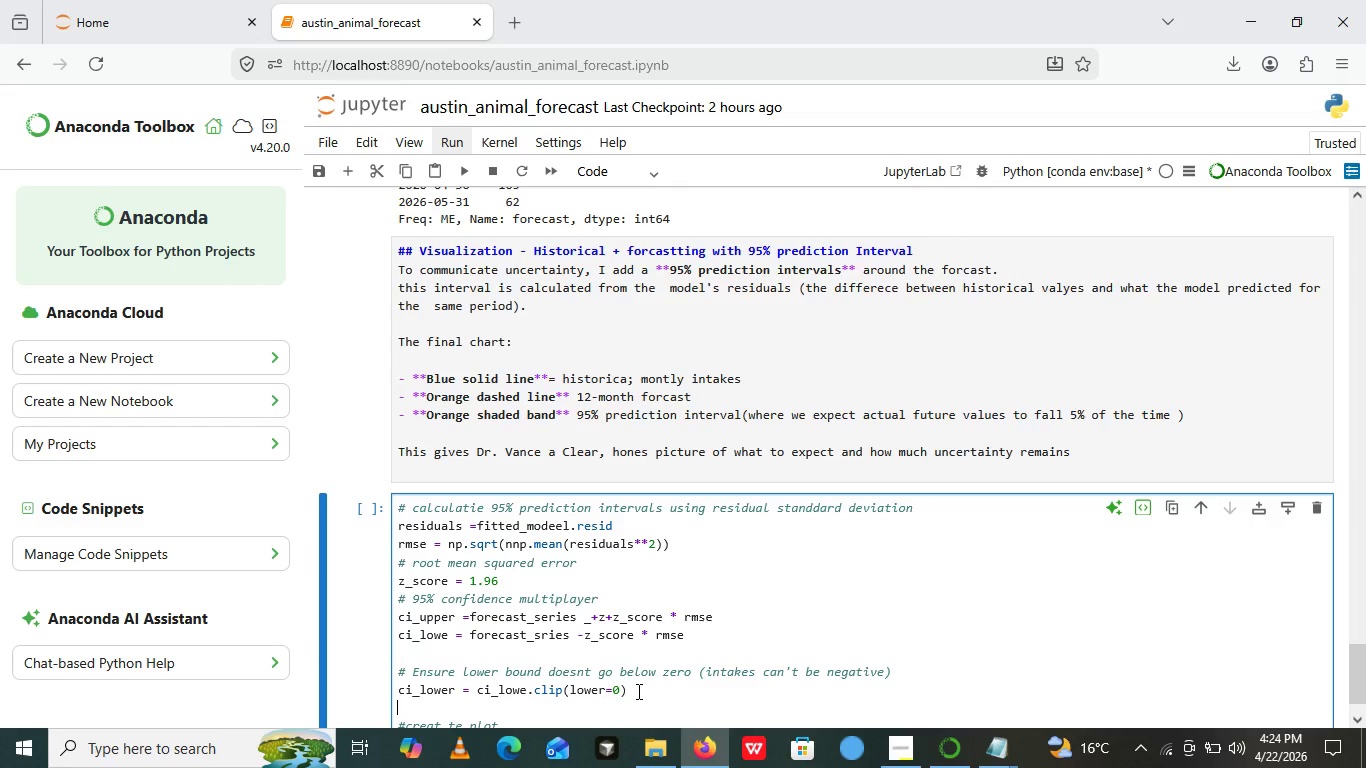 
key(Enter)
 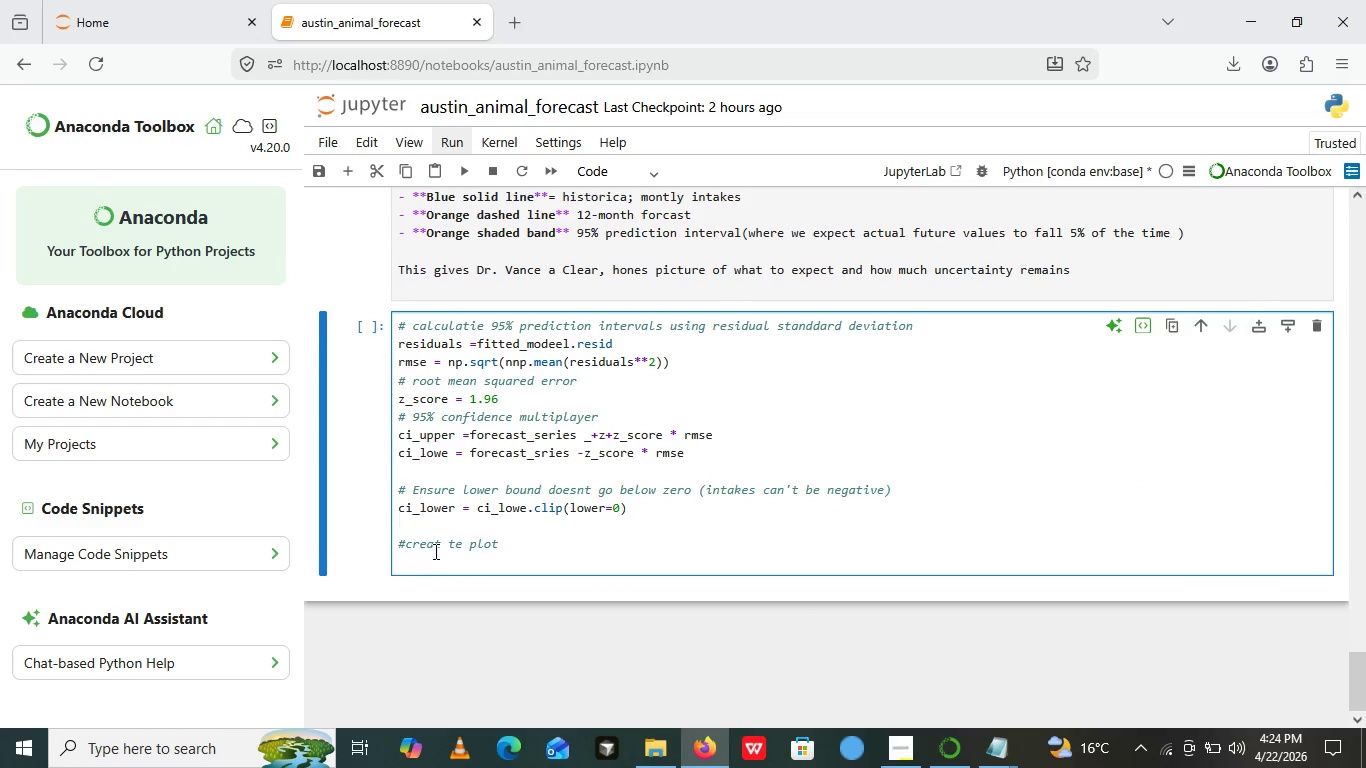 
left_click([430, 562])
 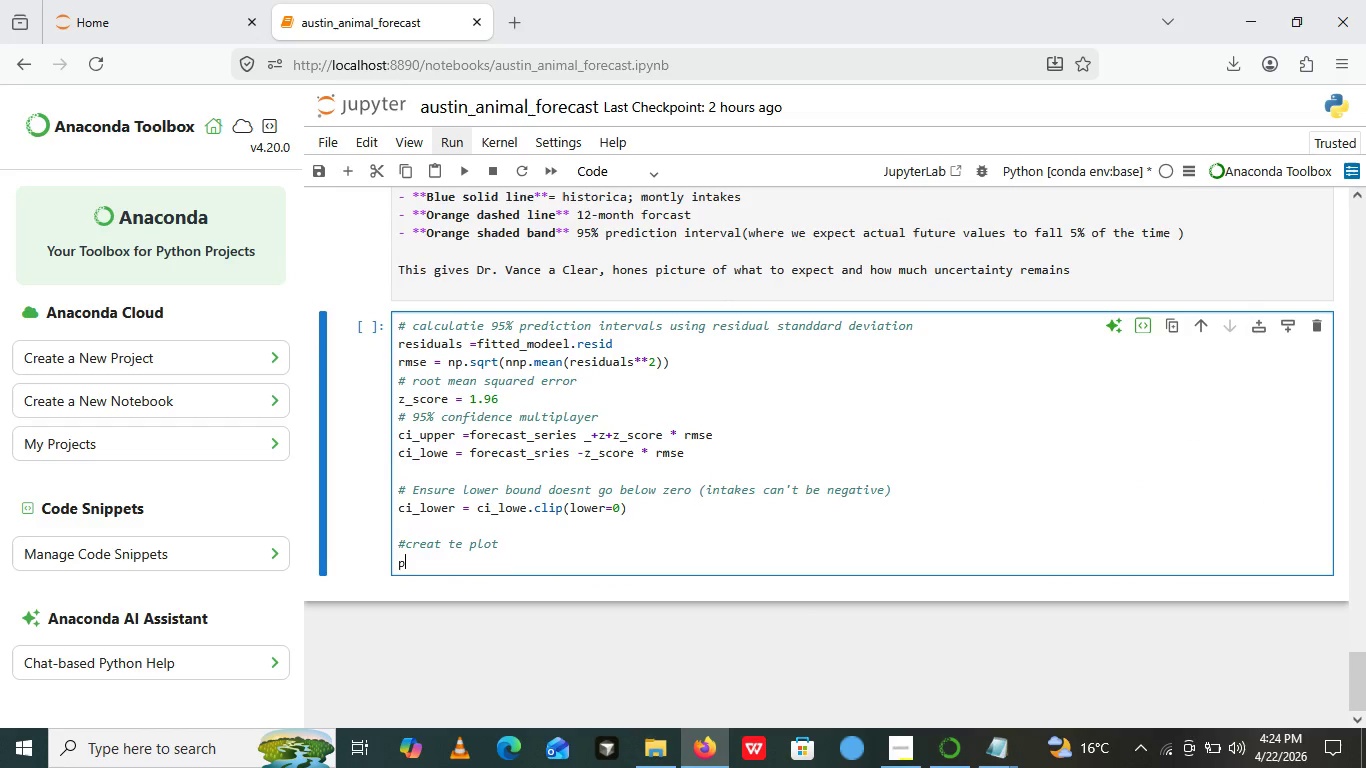 
type(plt.figure())
 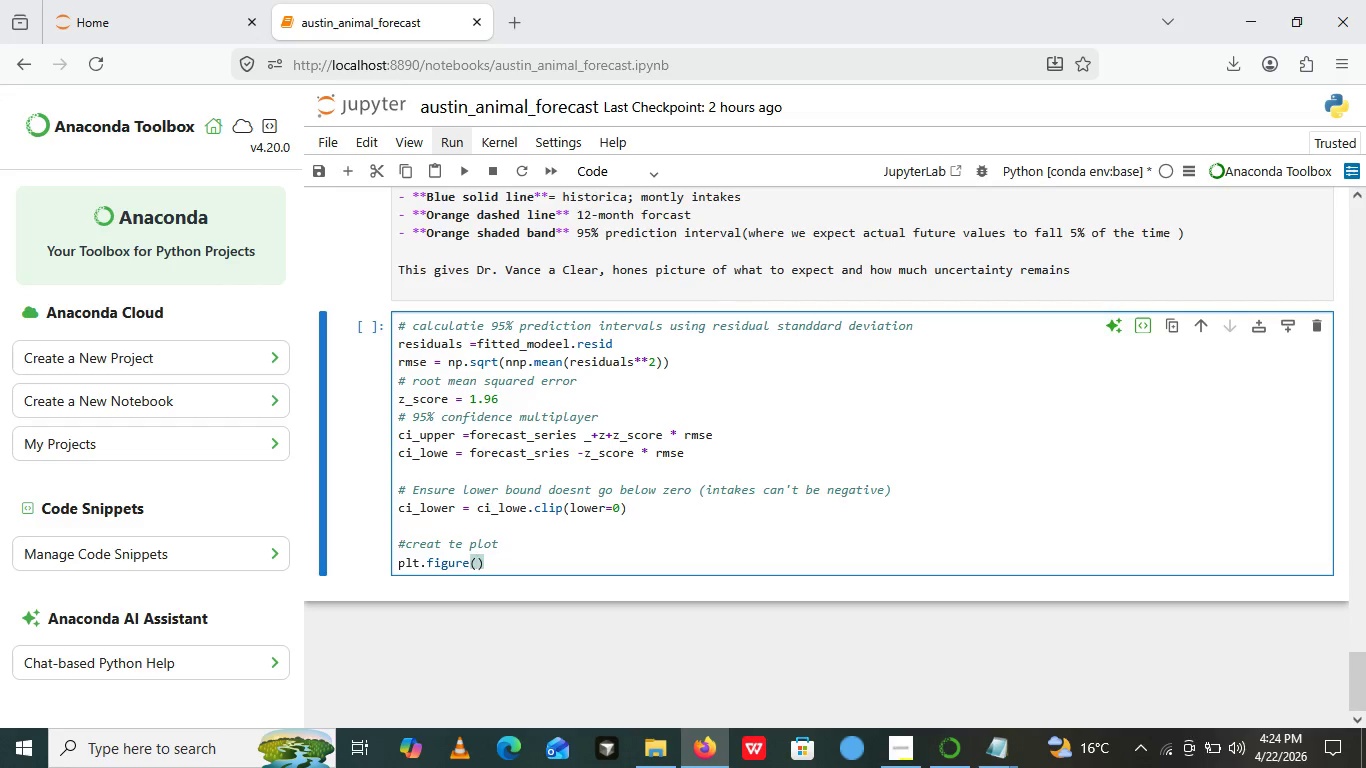 
key(ArrowLeft)
 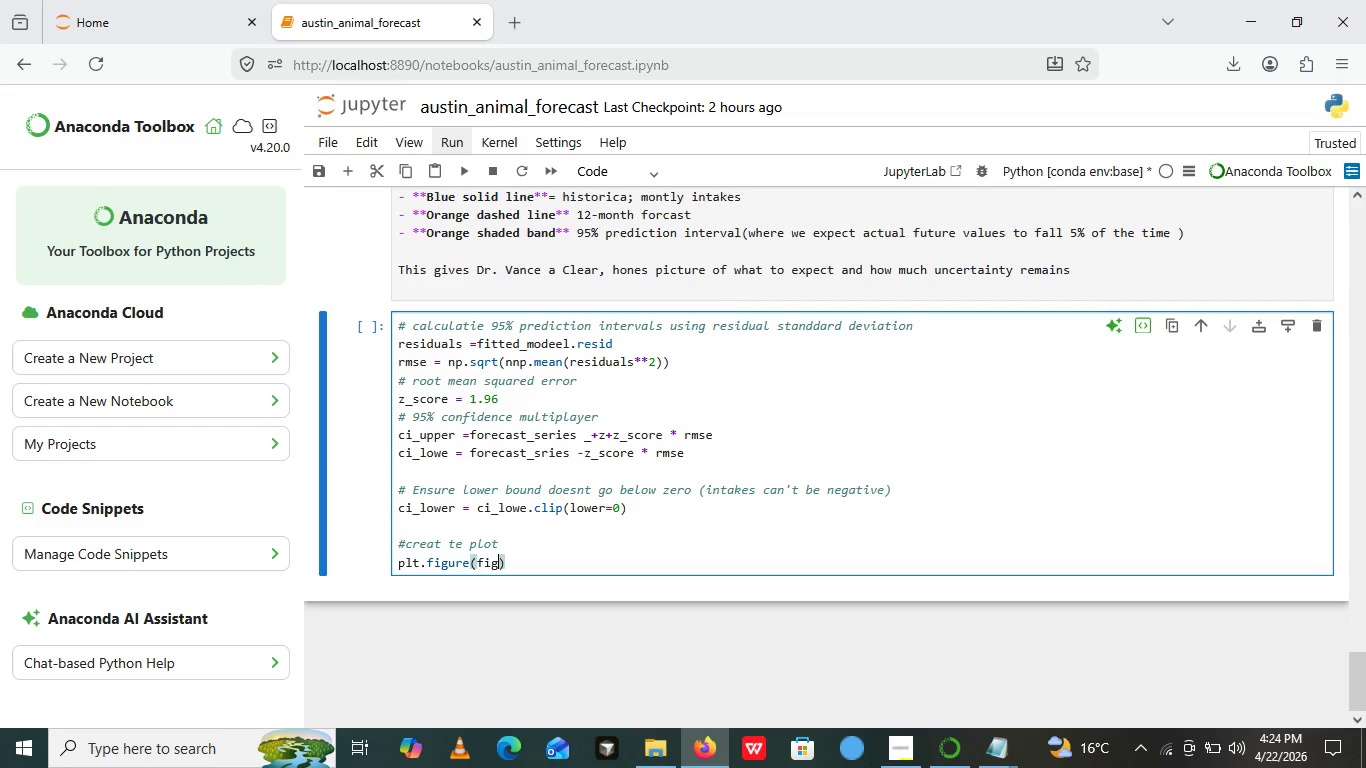 
type(figsize=())
 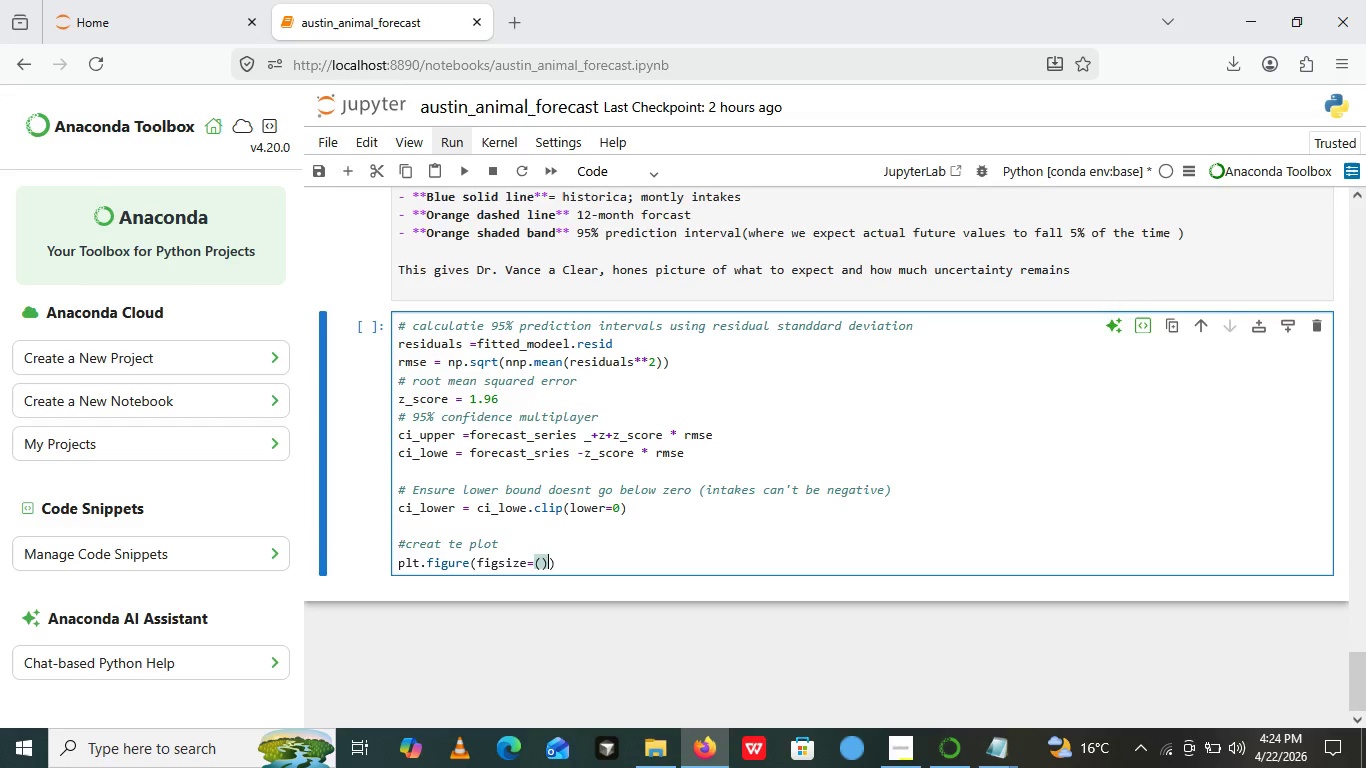 
key(ArrowLeft)
 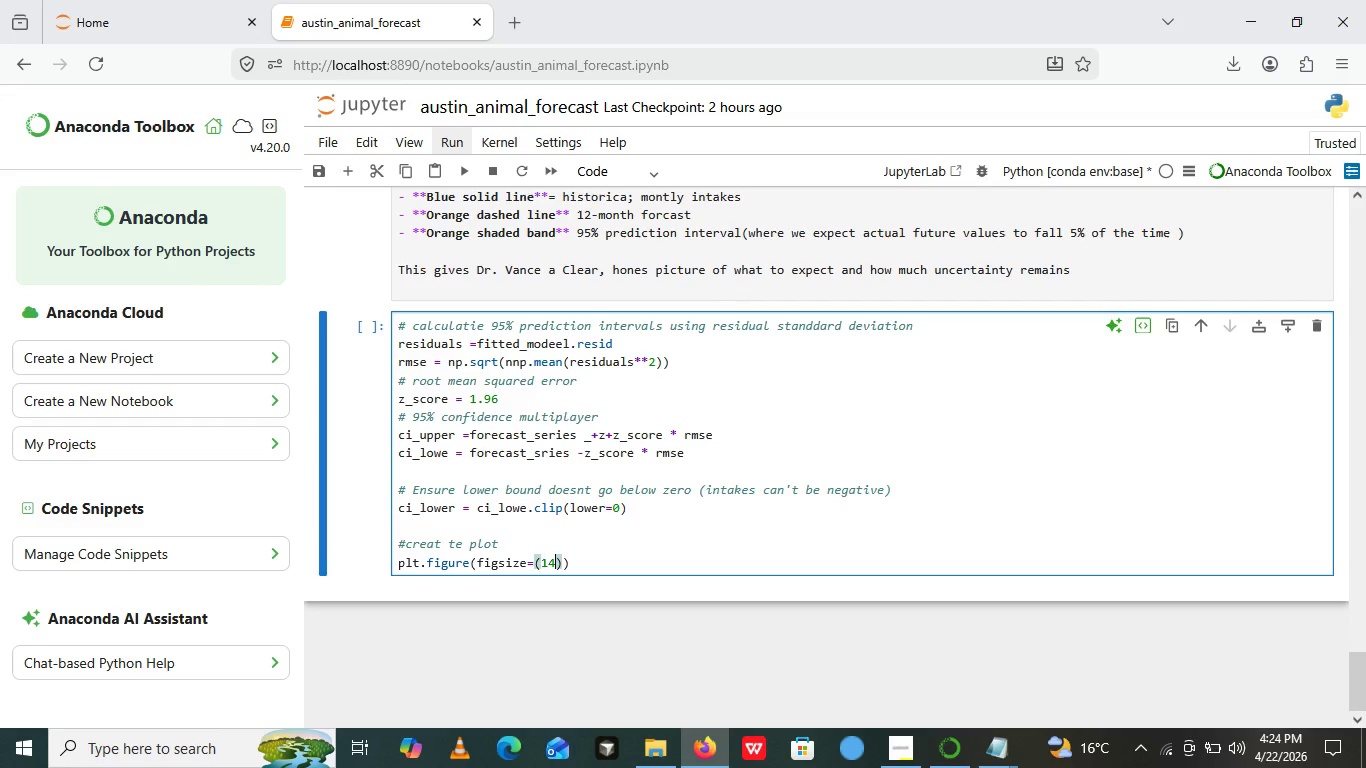 
type(14, 6)
 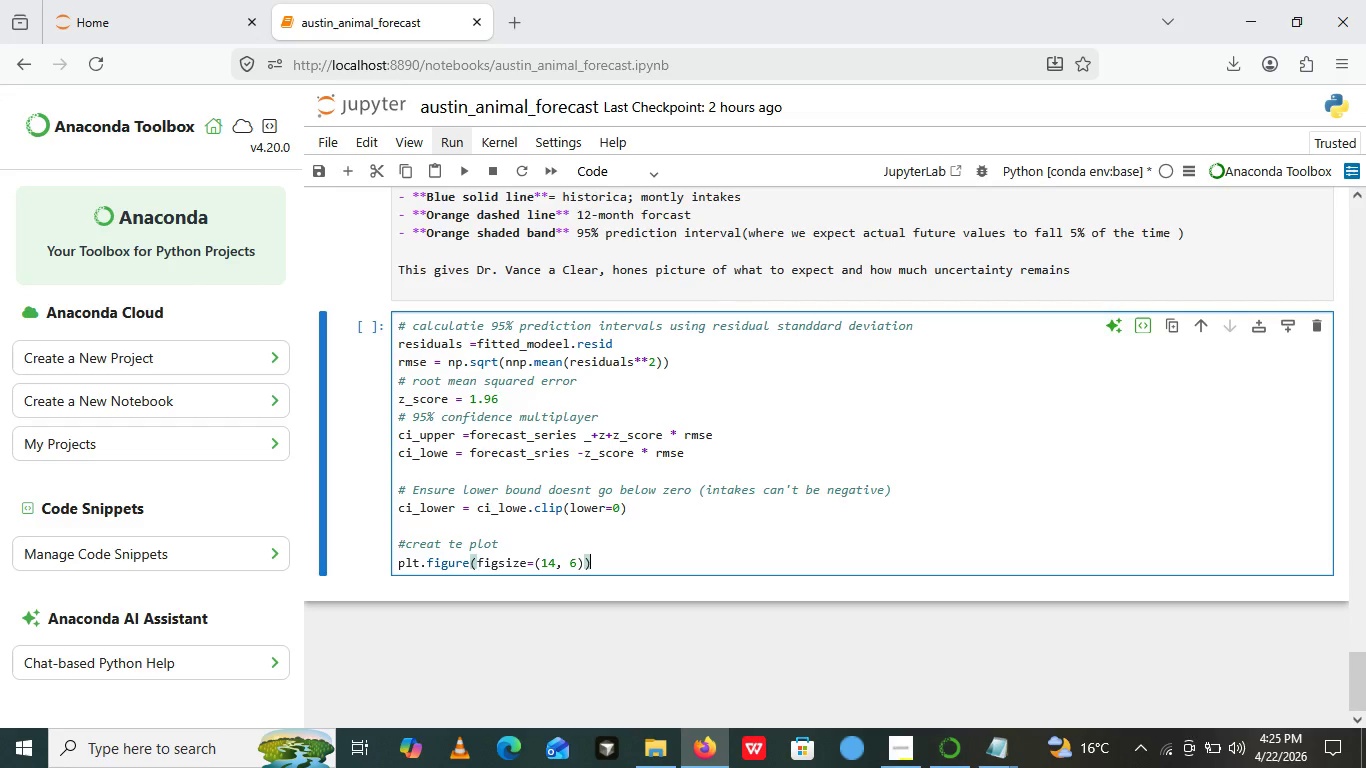 
key(ArrowRight)
 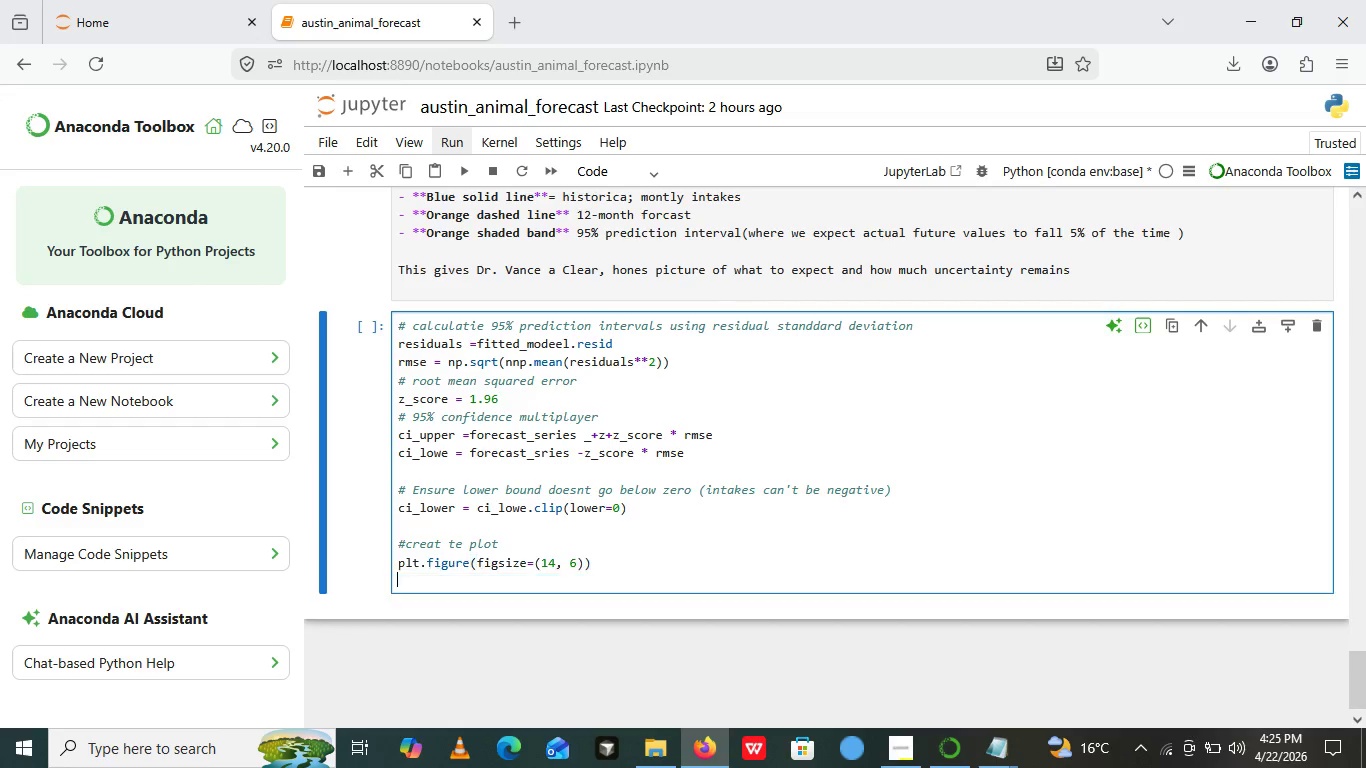 
key(ArrowRight)
 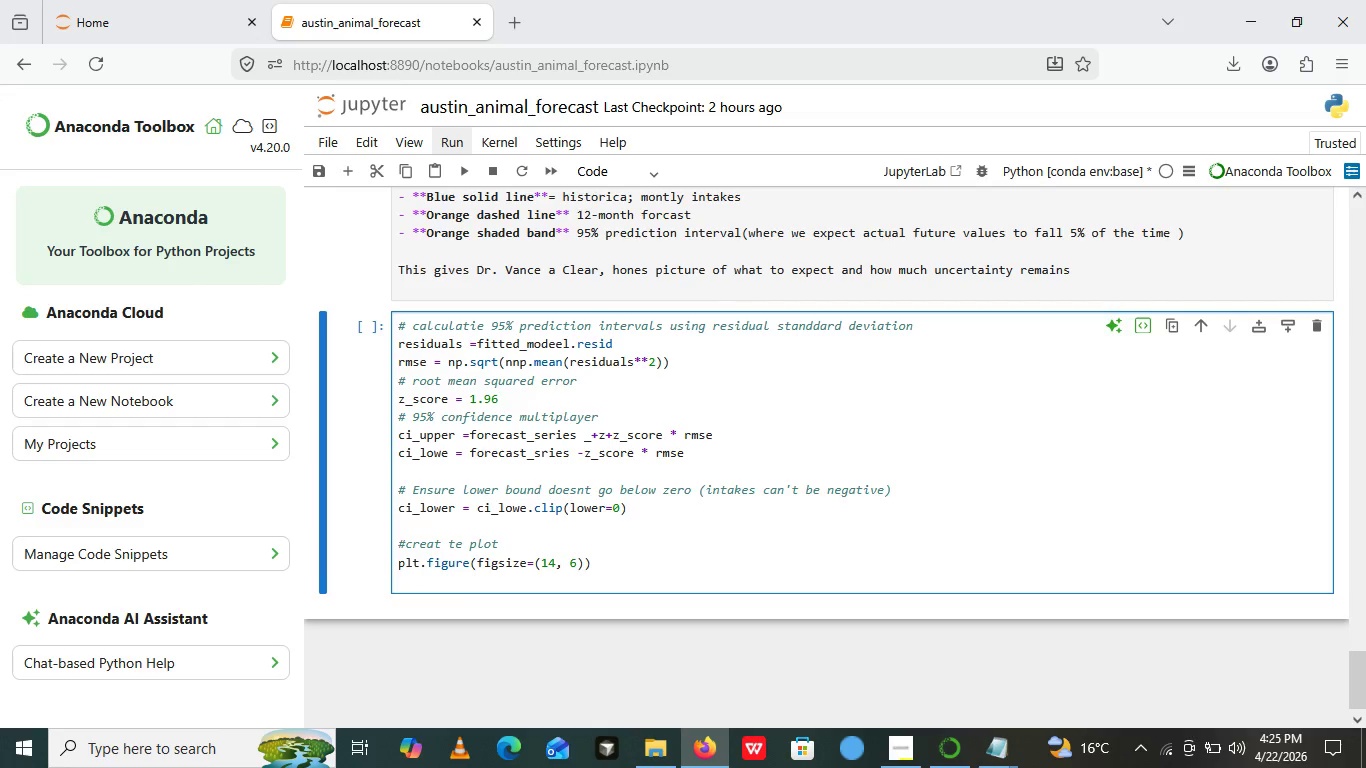 
key(Enter)
 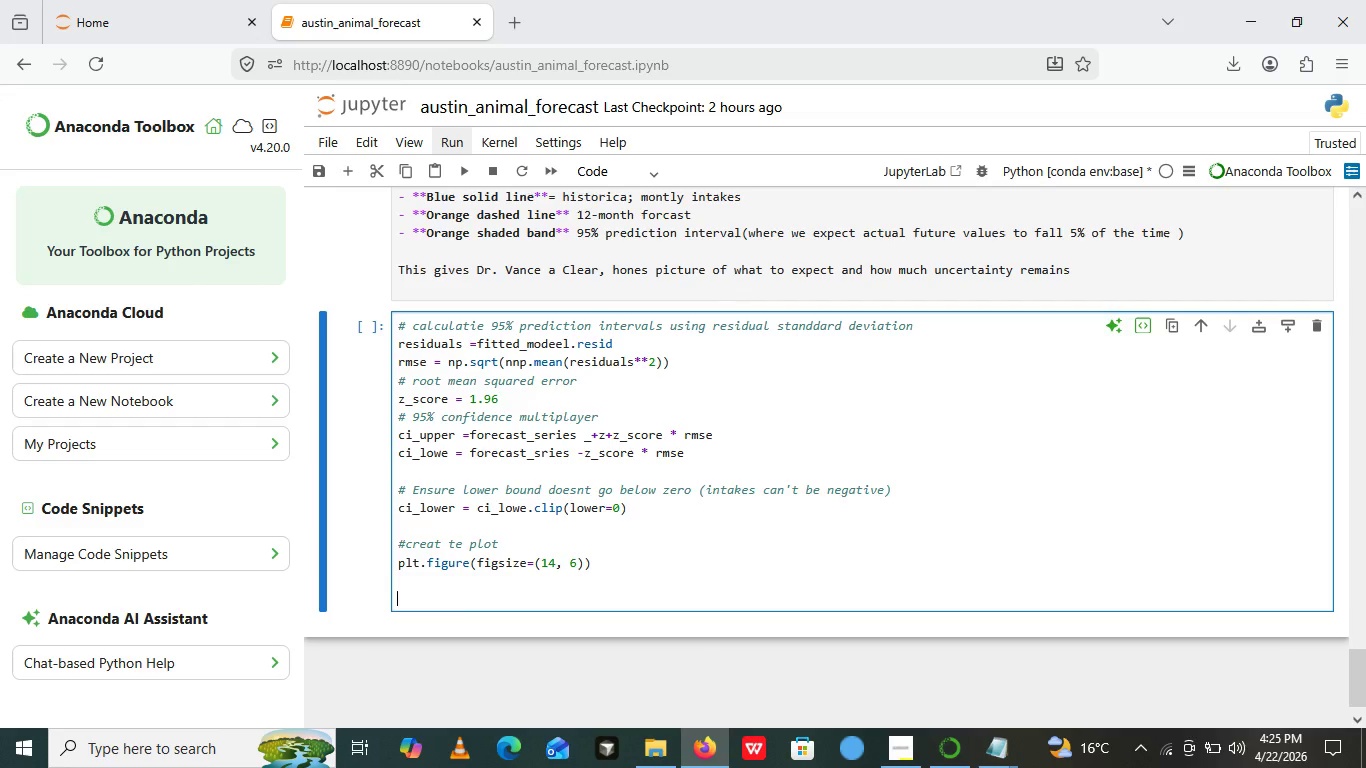 
key(Enter)
 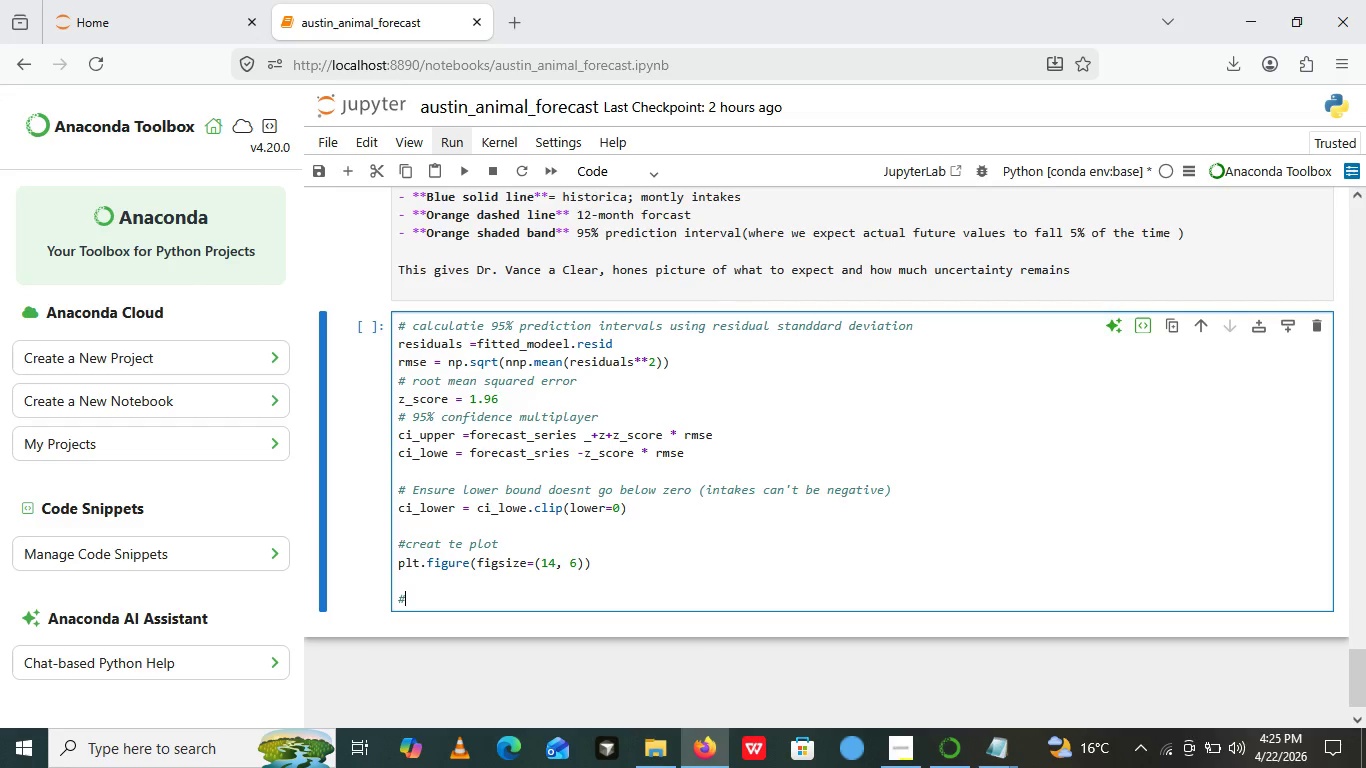 
type(# h)
key(Backspace)
type(Histi)
key(Backspace)
type(orical date)
 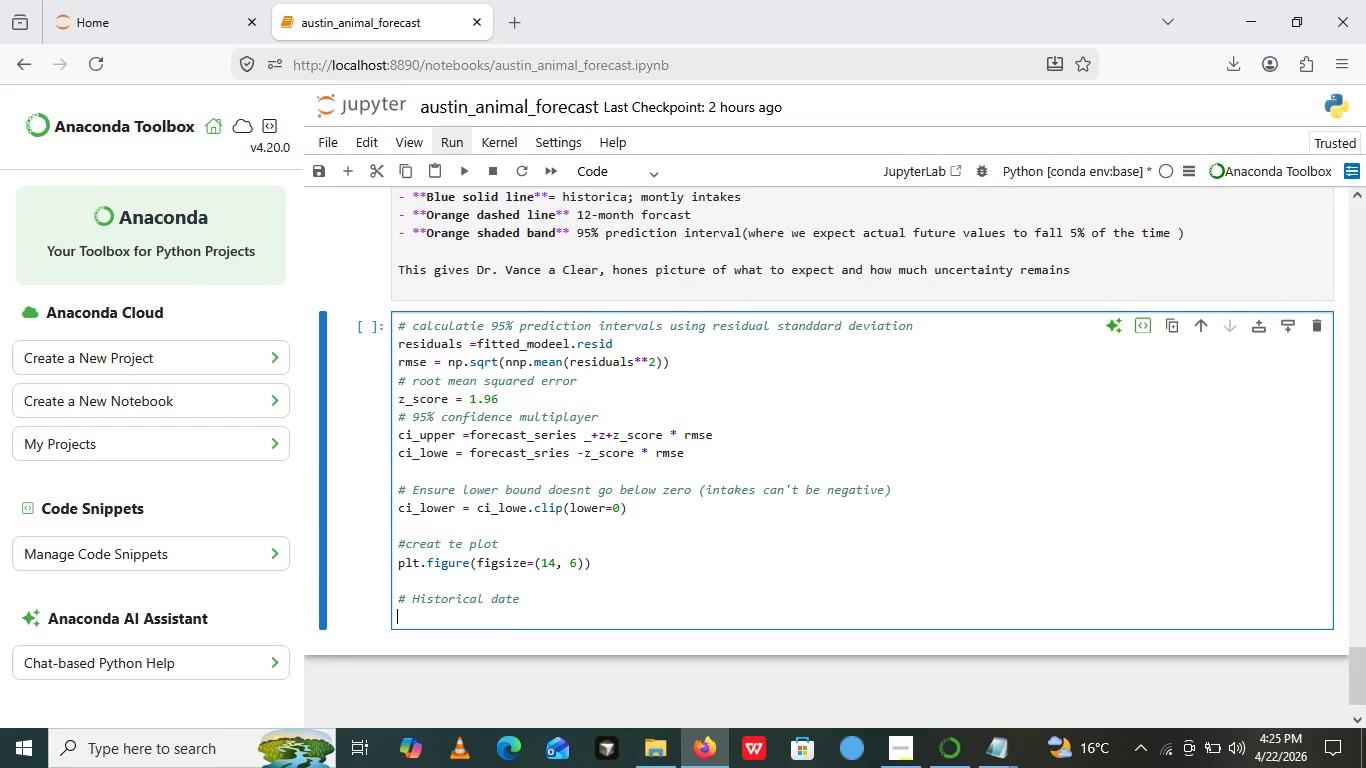 
key(Enter)
 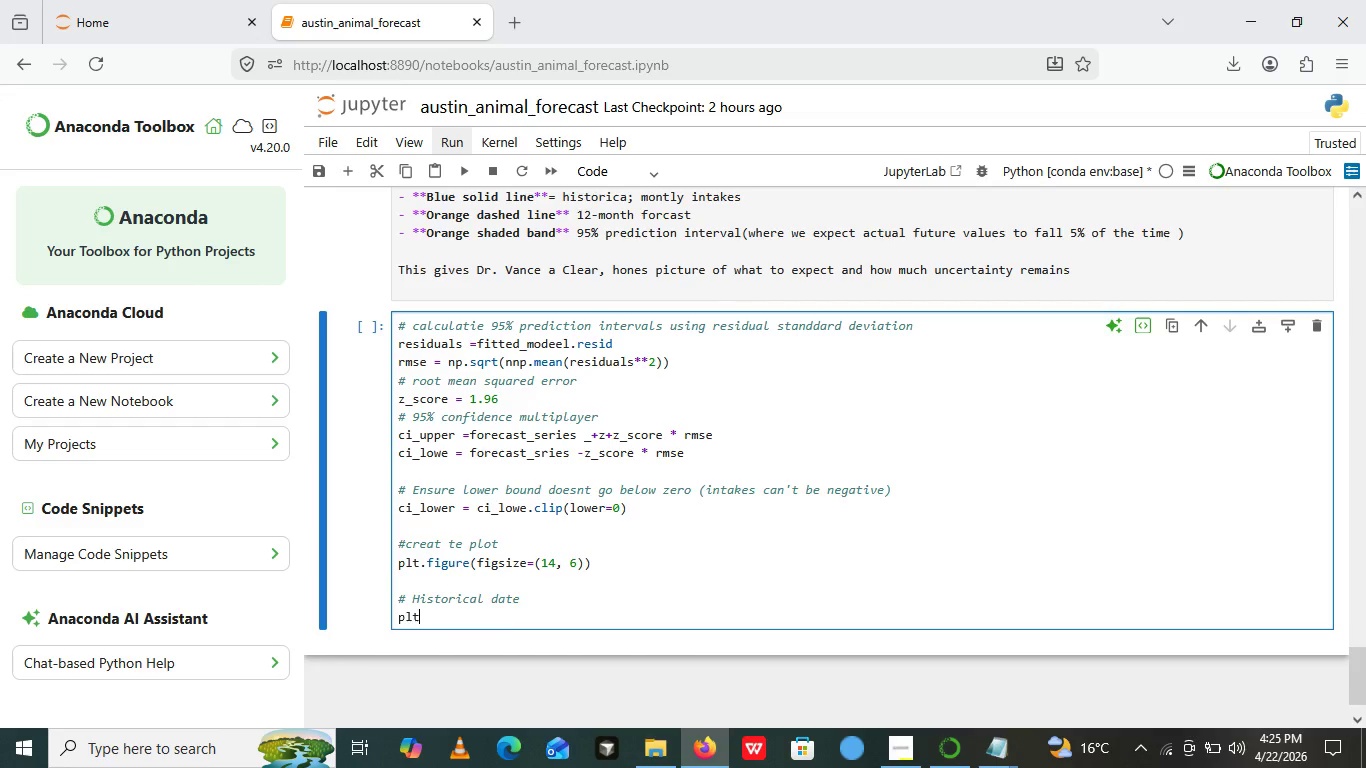 
type(plt.plot())
 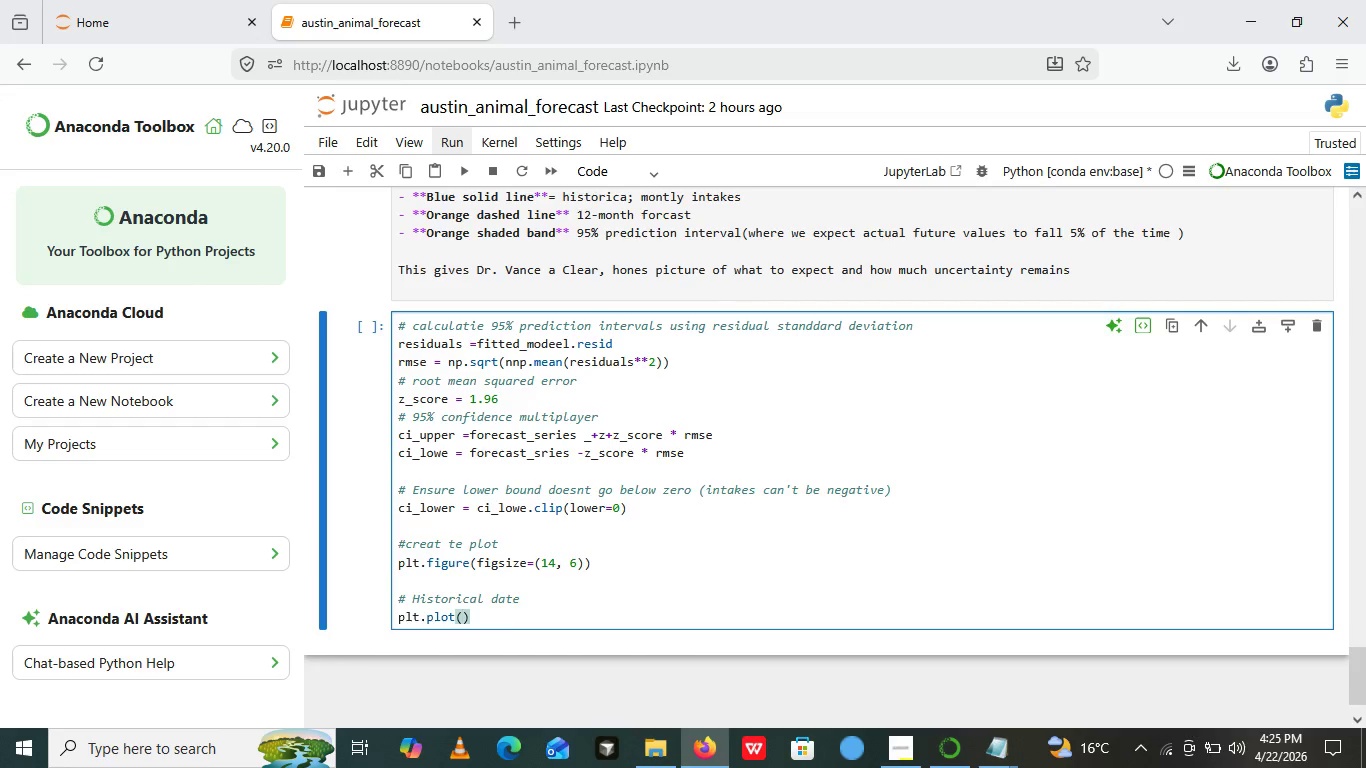 
key(ArrowLeft)
 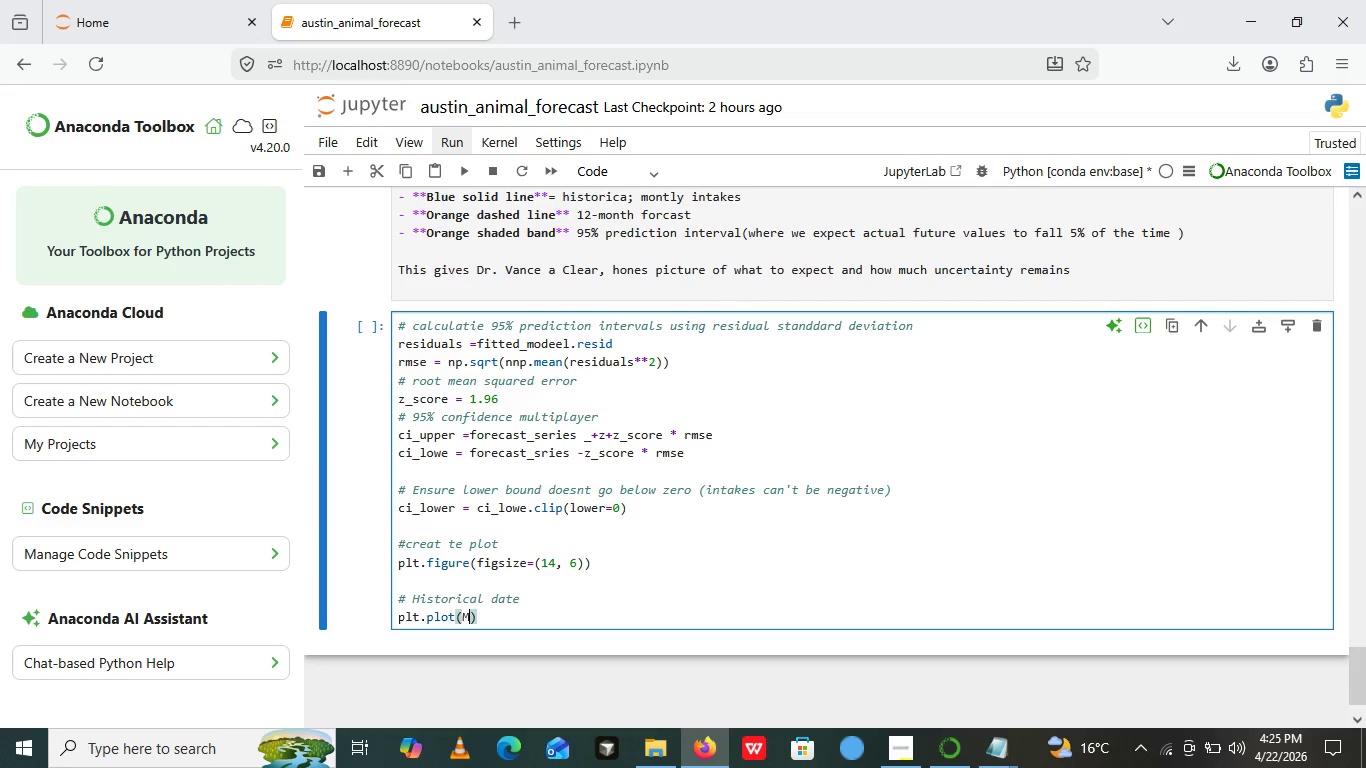 
type(Monthlu)
key(Backspace)
type(y)
 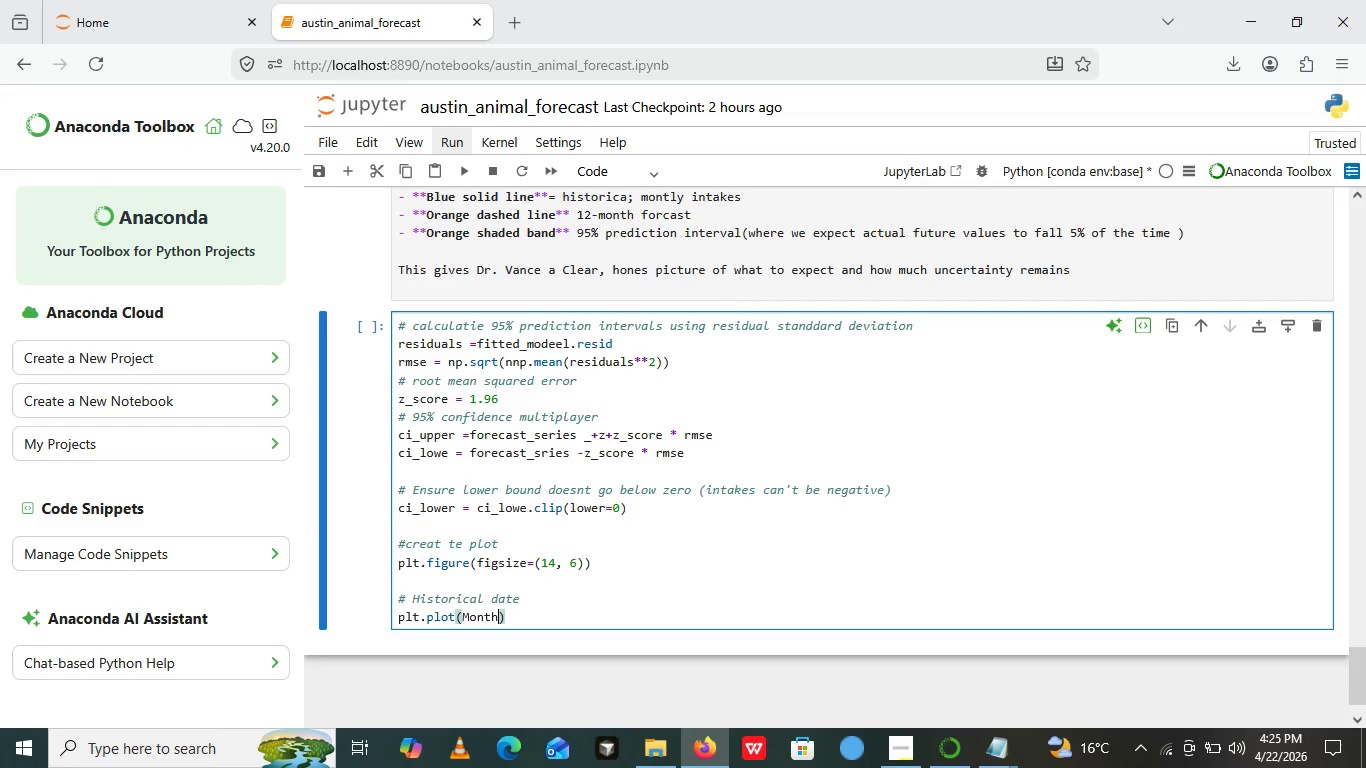 
key(Backspace)
key(Backspace)
key(Backspace)
key(Backspace)
key(Backspace)
key(Backspace)
key(Backspace)
type(monthly_intakes.index, )
 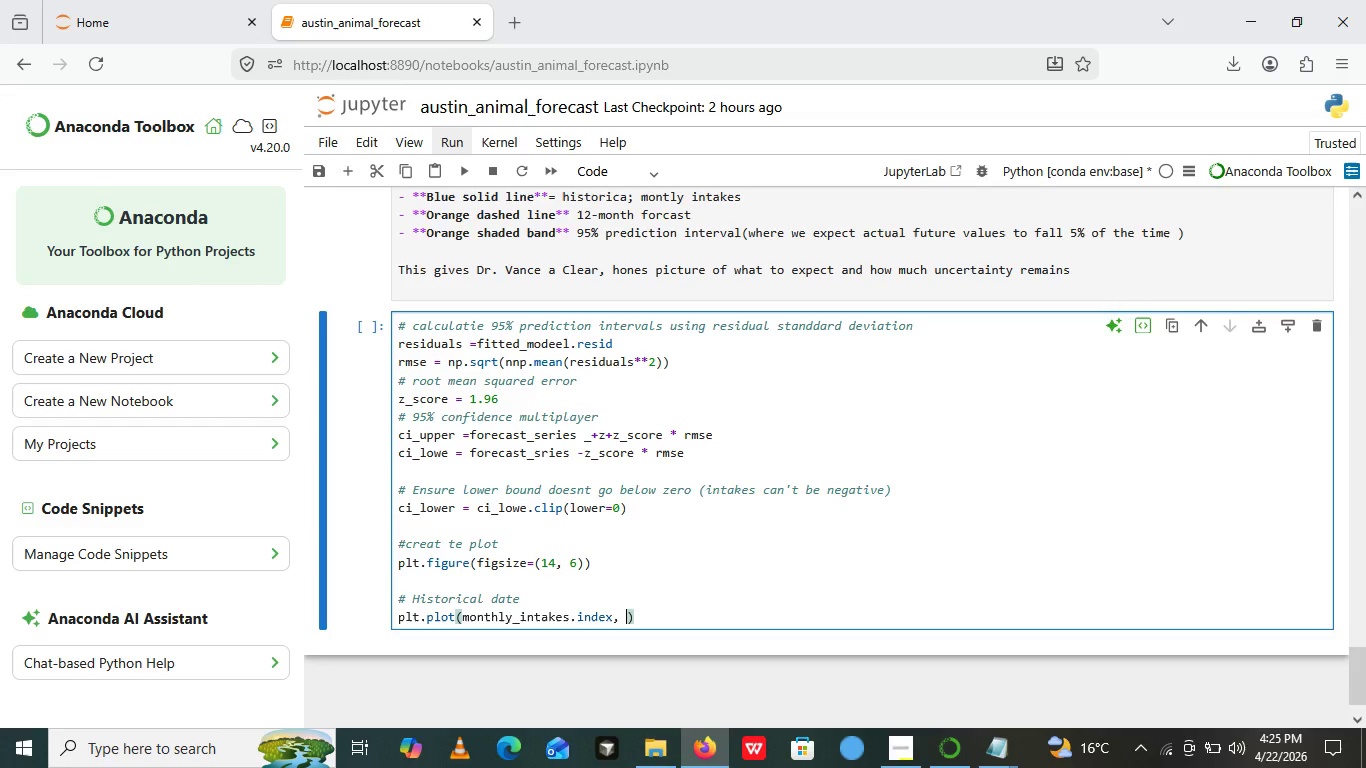 
key(Enter)
 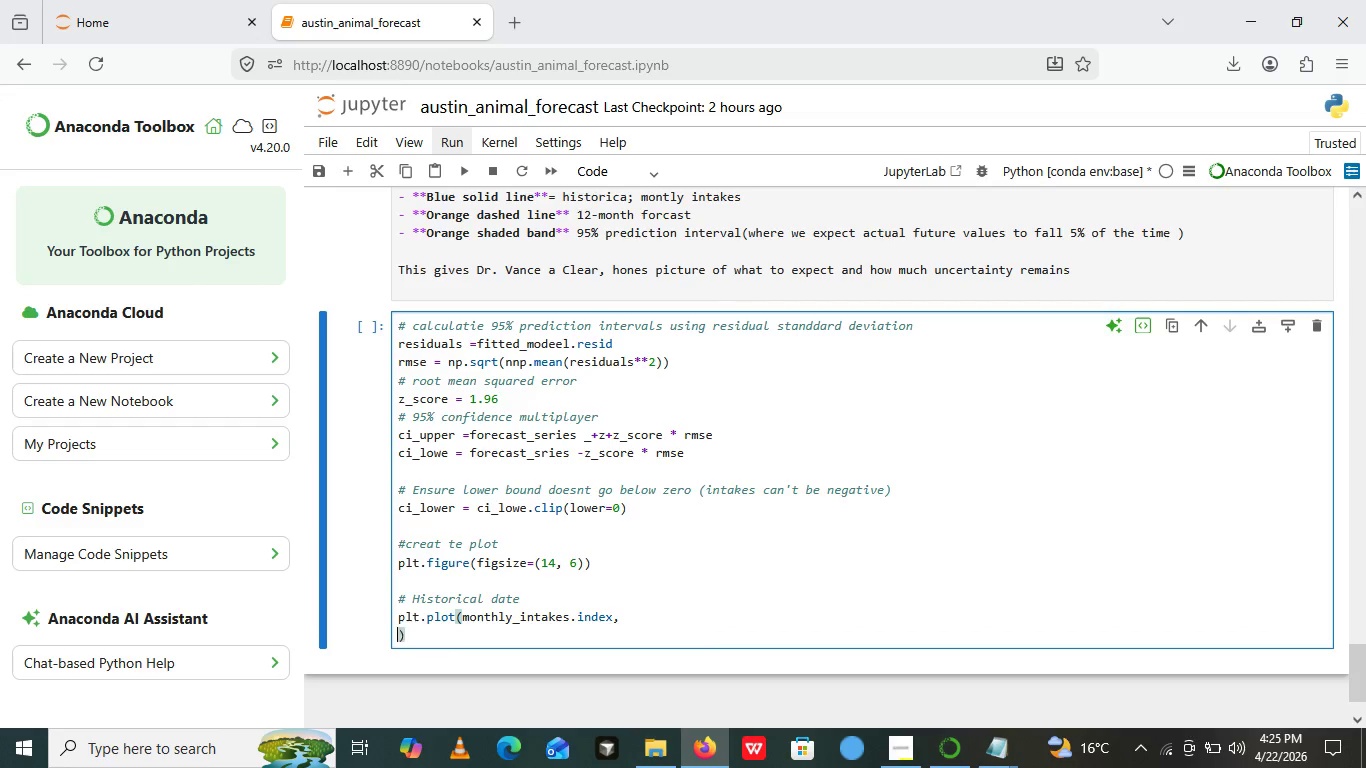 
key(Backspace)
key(Backspace)
type(monthly)
 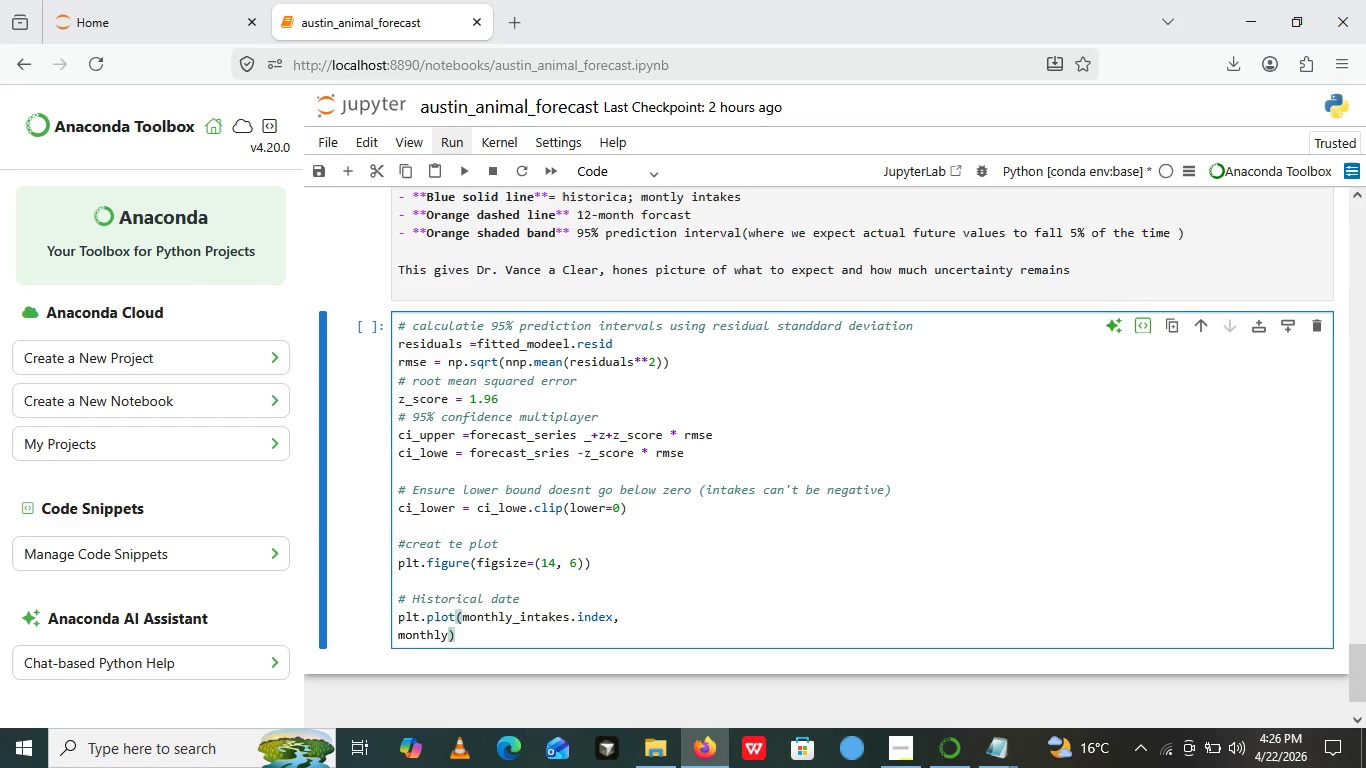 
hold_key(key=ShiftRight, duration=1.28)
 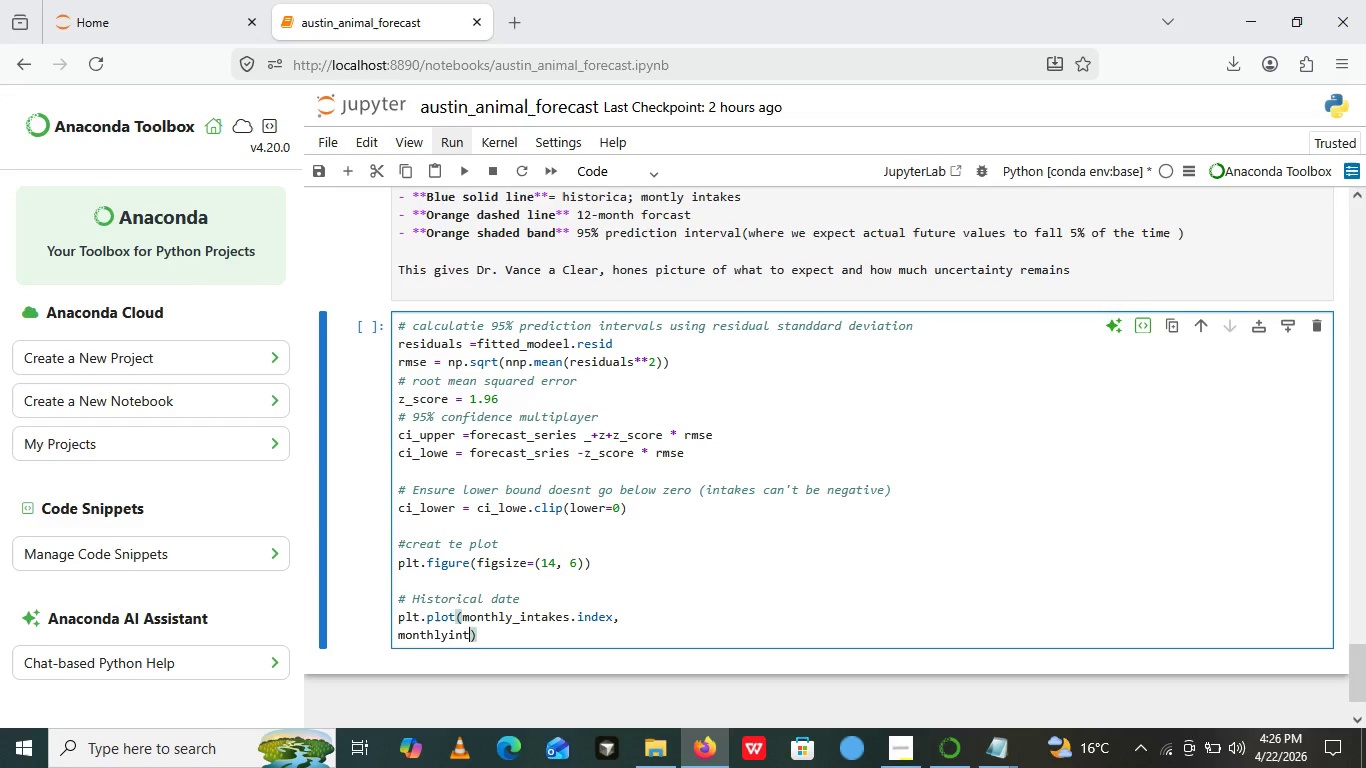 
type(intake.values,)
 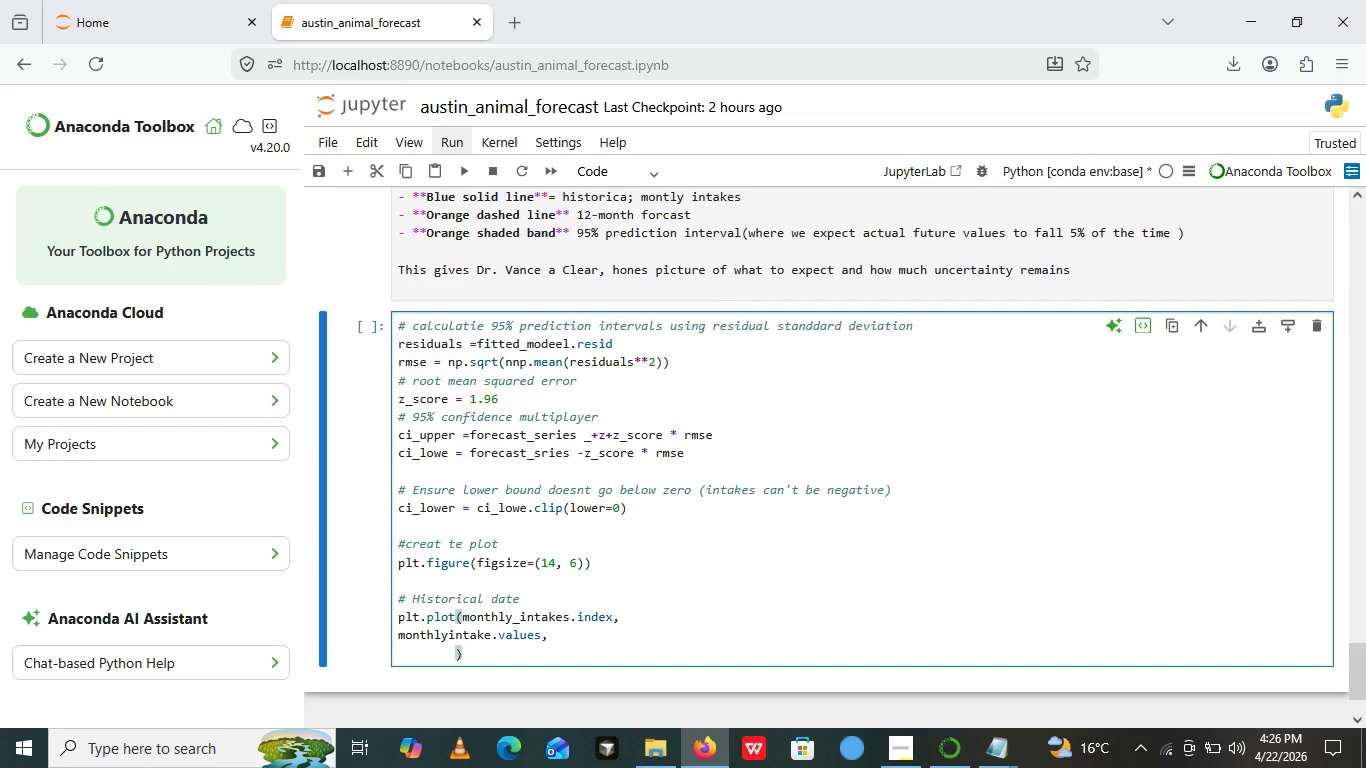 
key(Enter)
 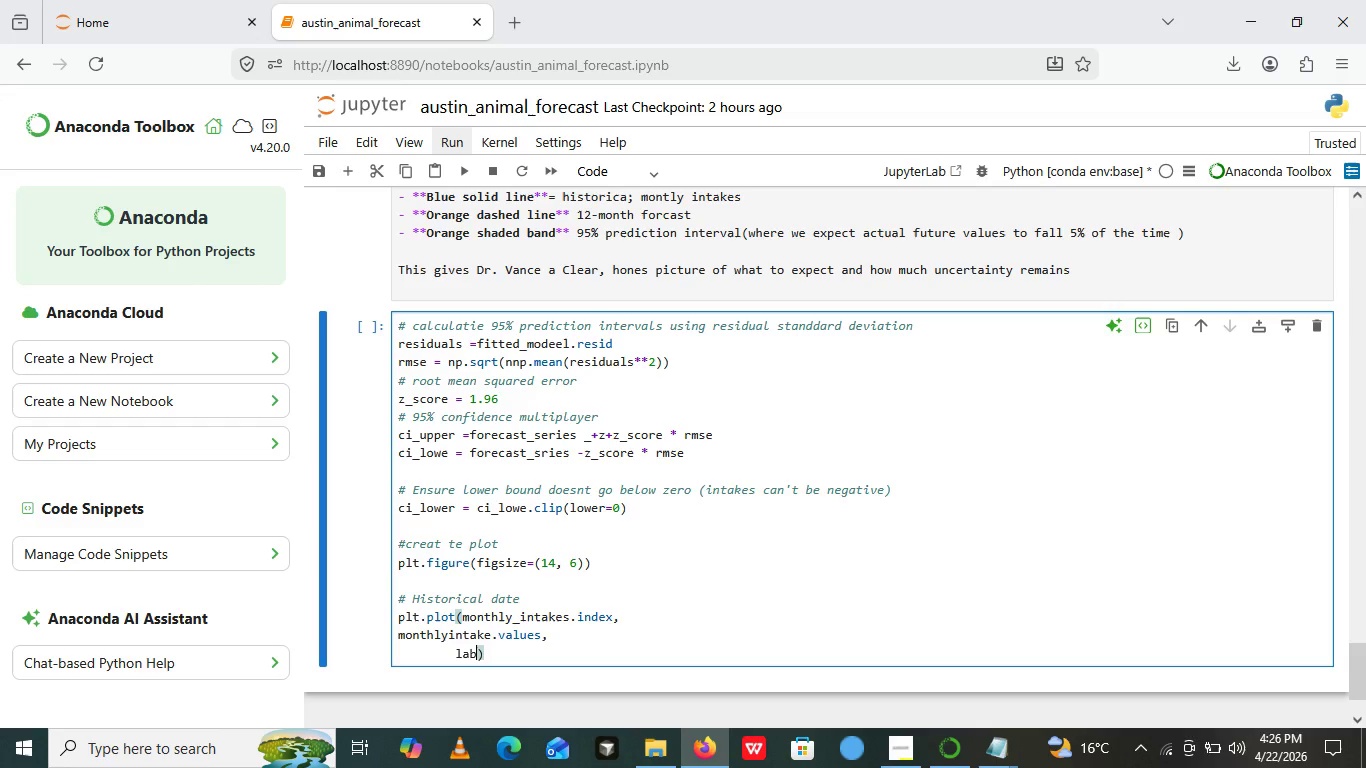 
type(label='')
 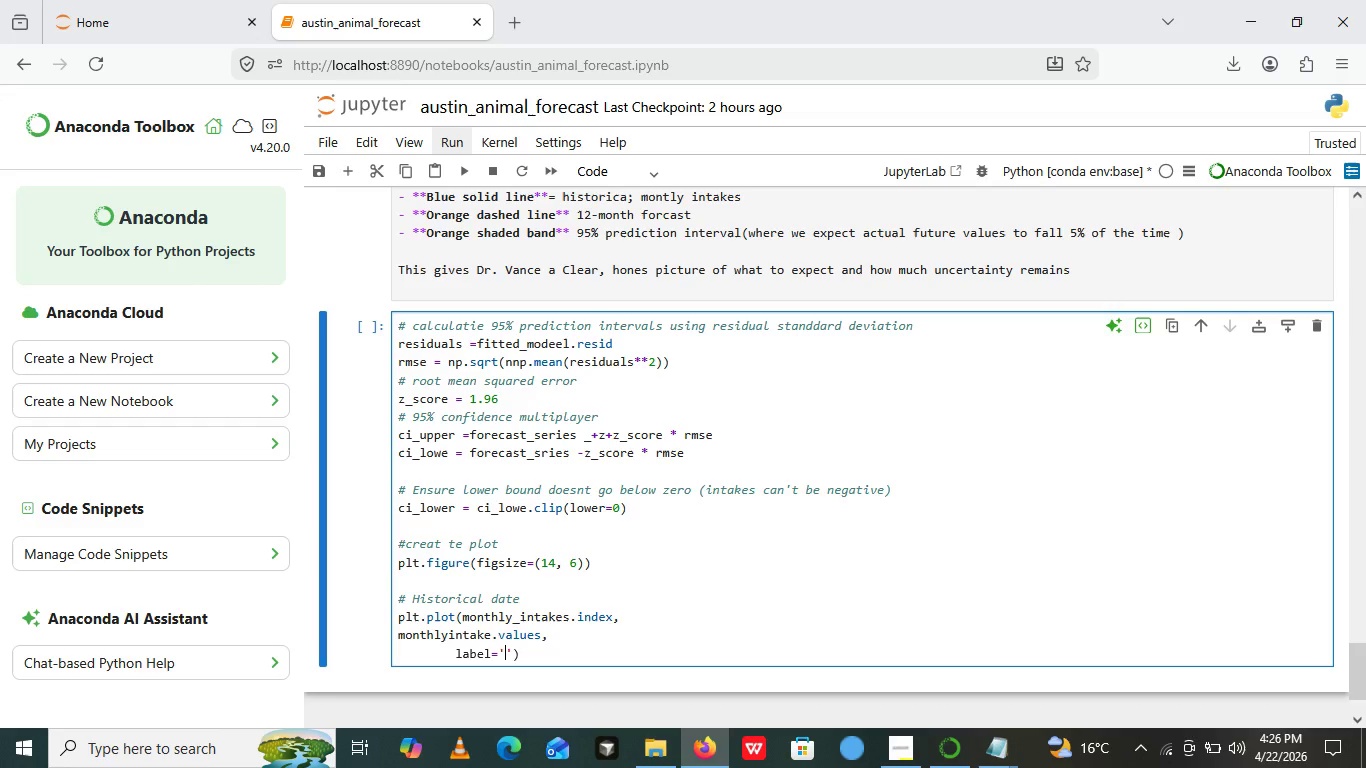 
key(ArrowLeft)
 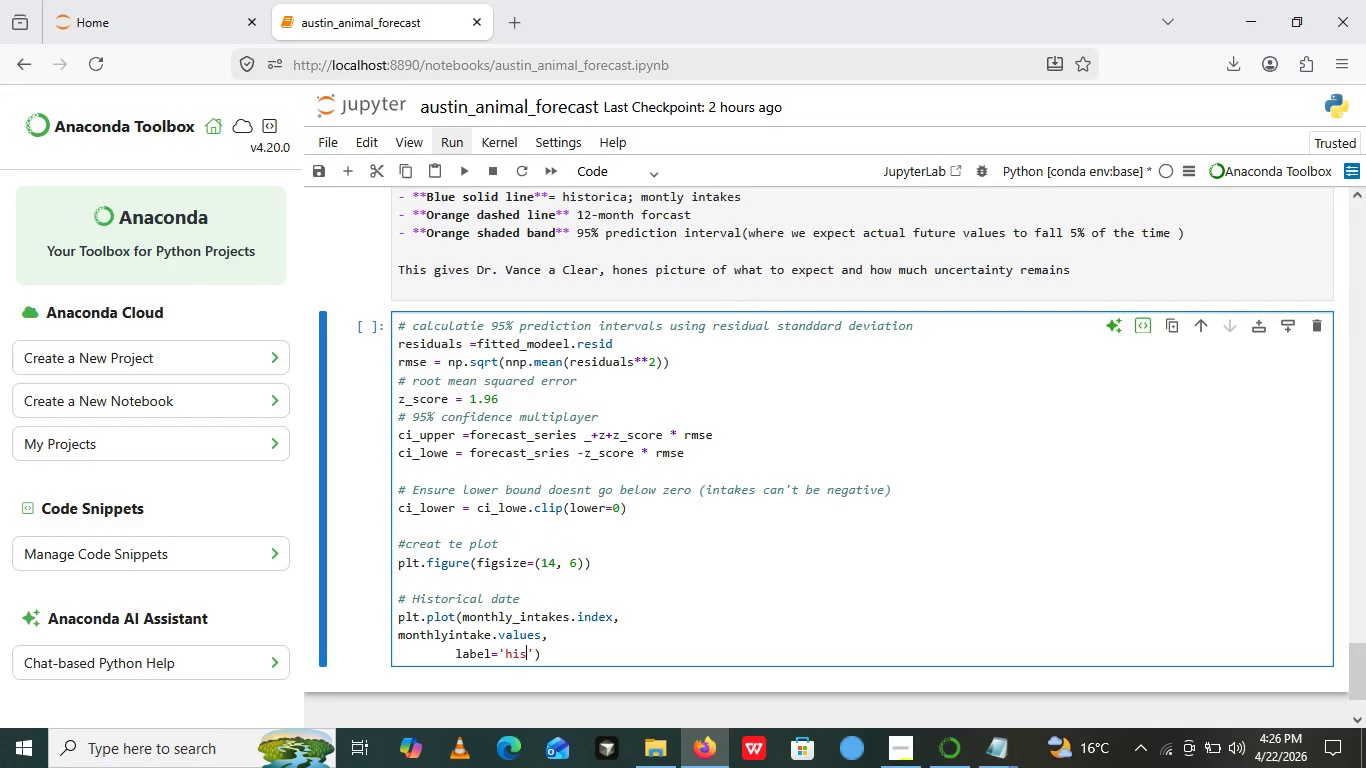 
type(historical)
 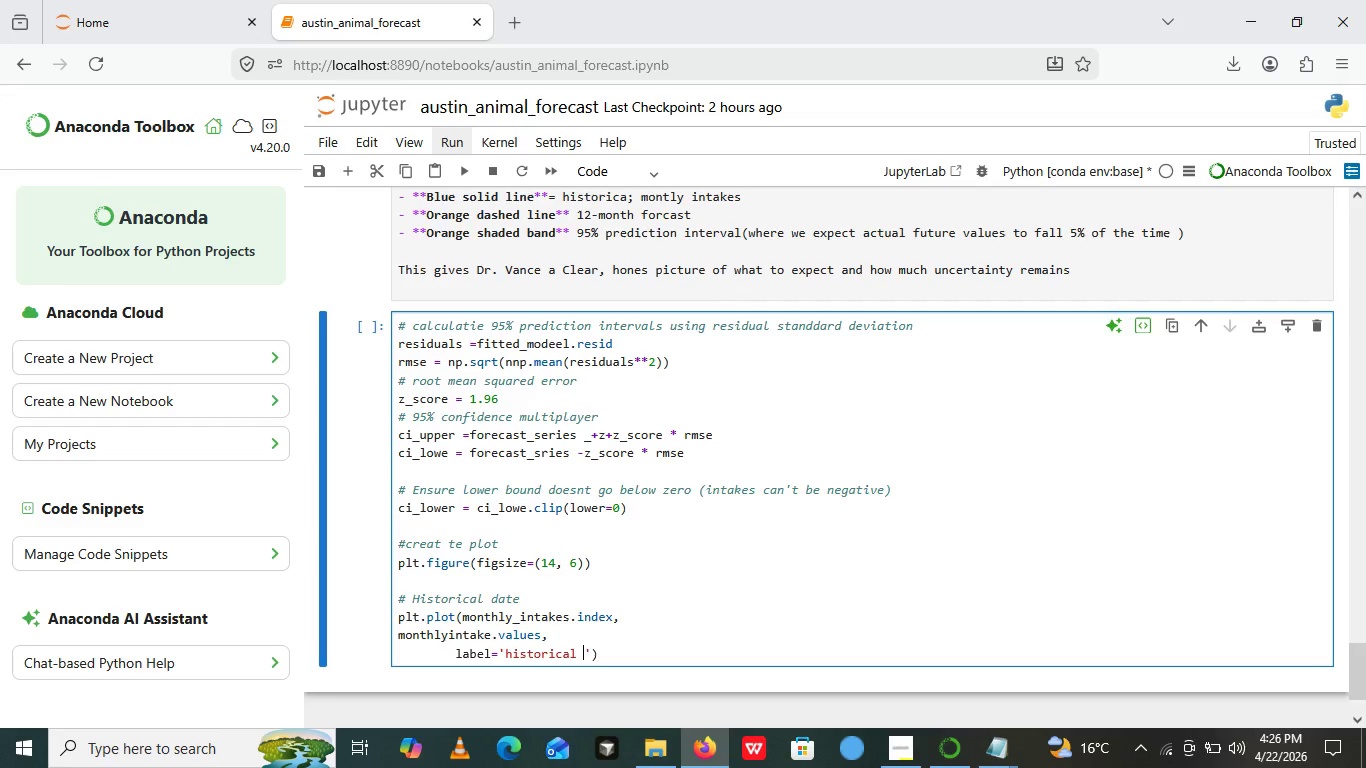 
type( Intakes)
 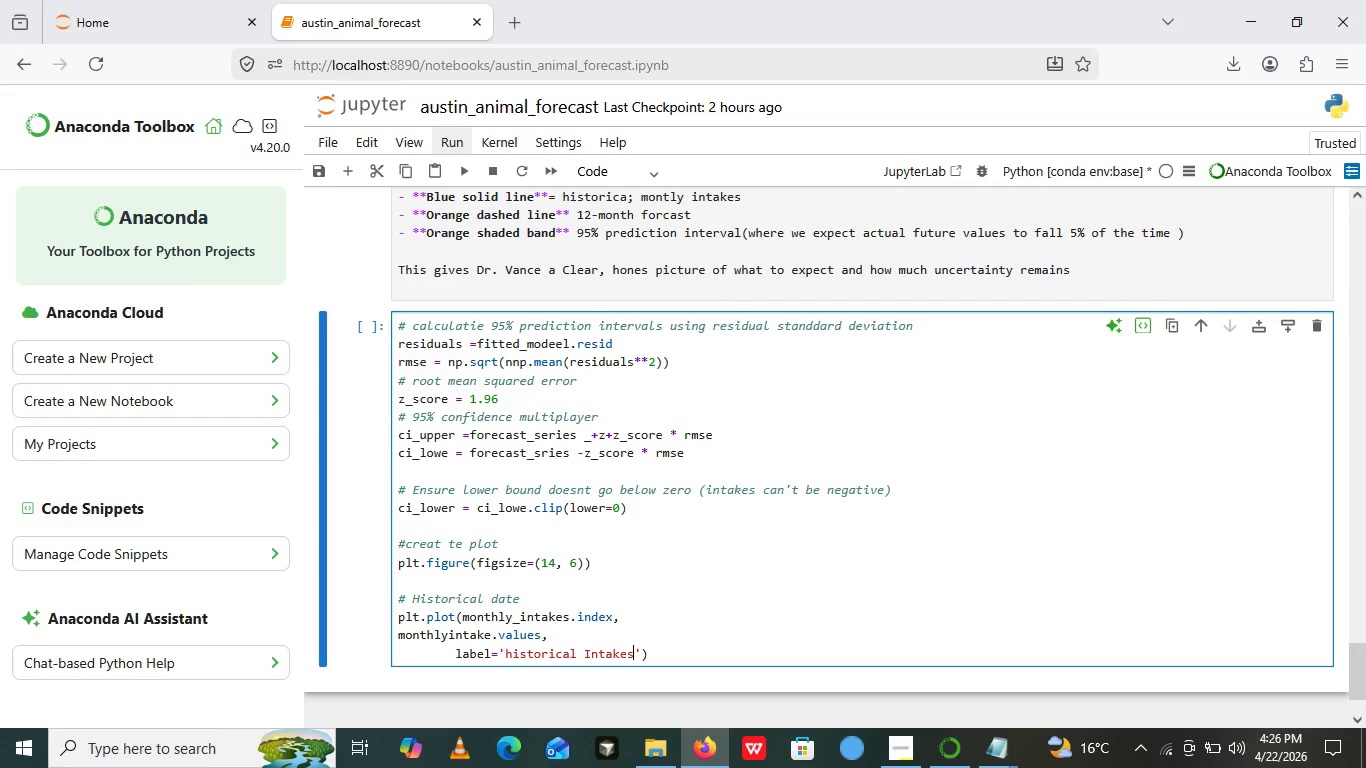 
key(ArrowRight)
 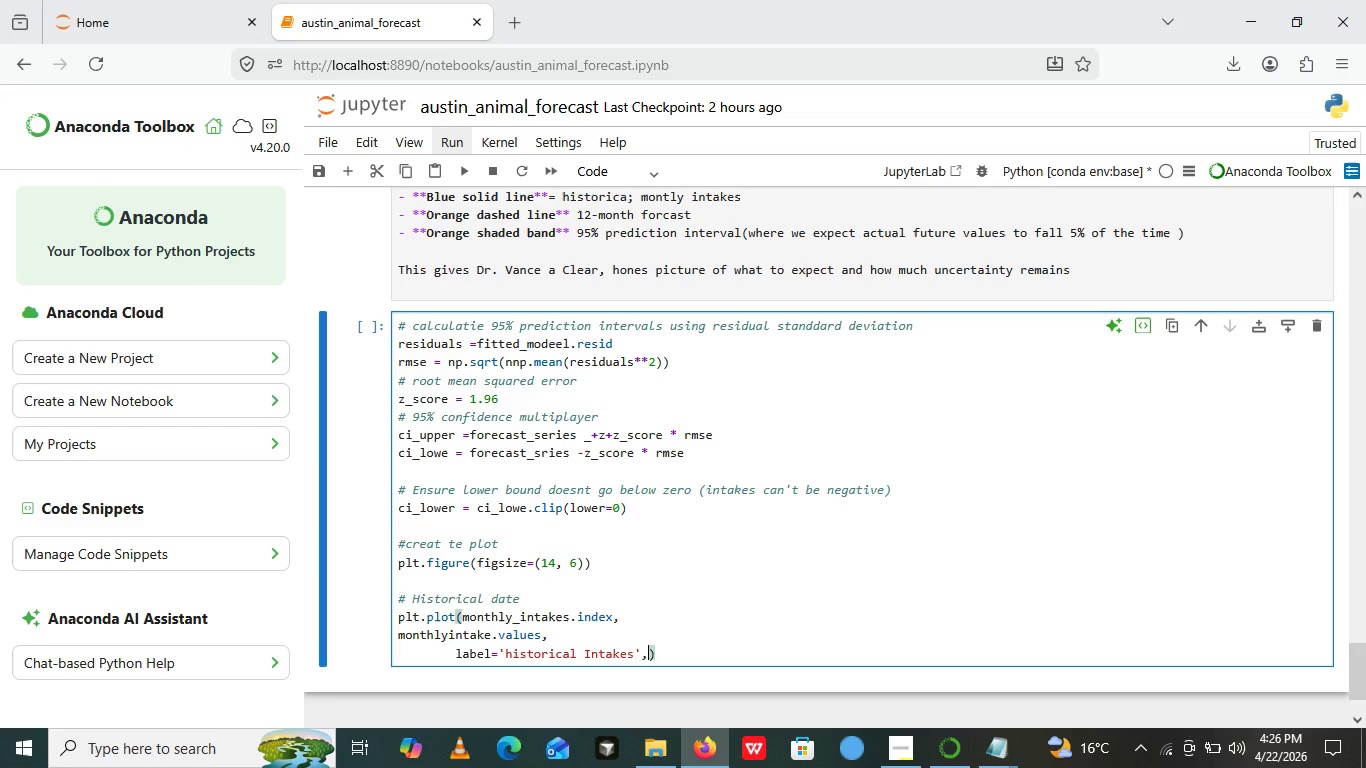 
key(Comma)
 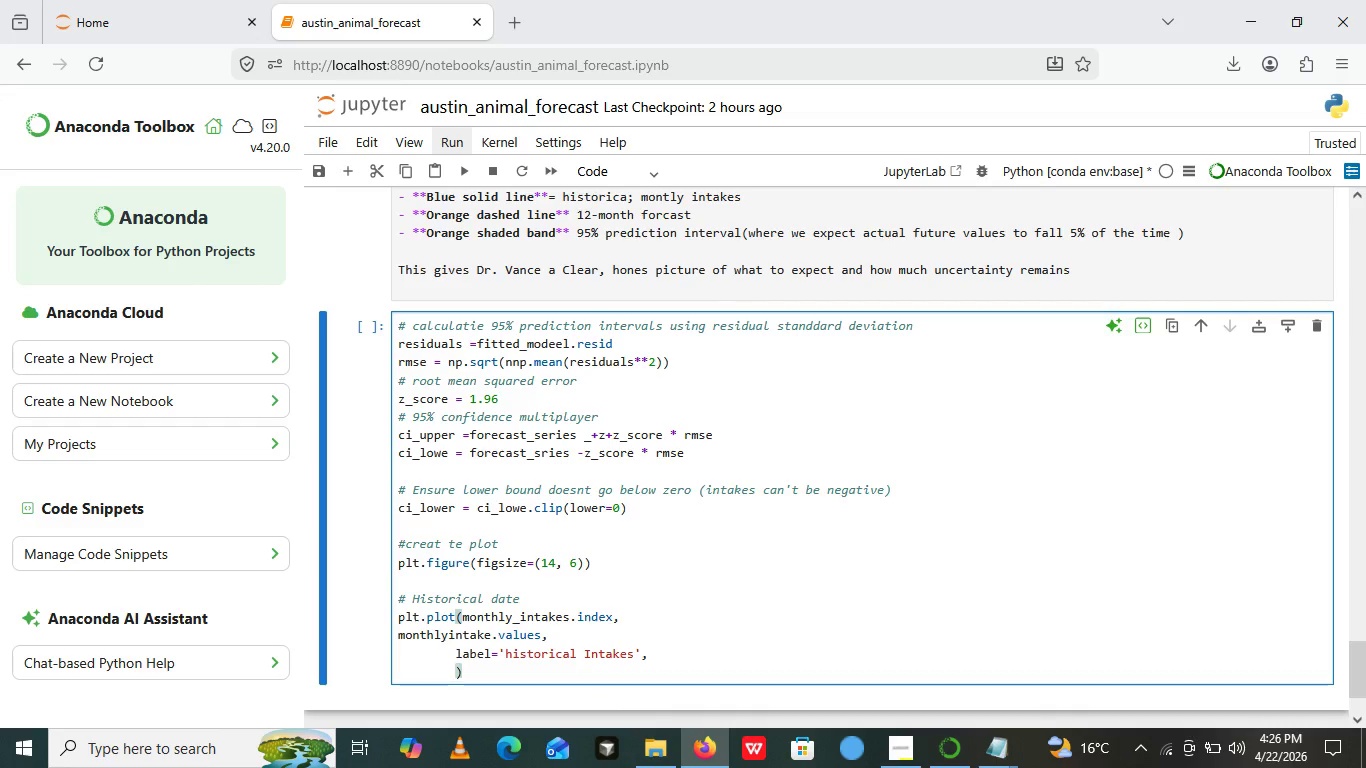 
key(Enter)
 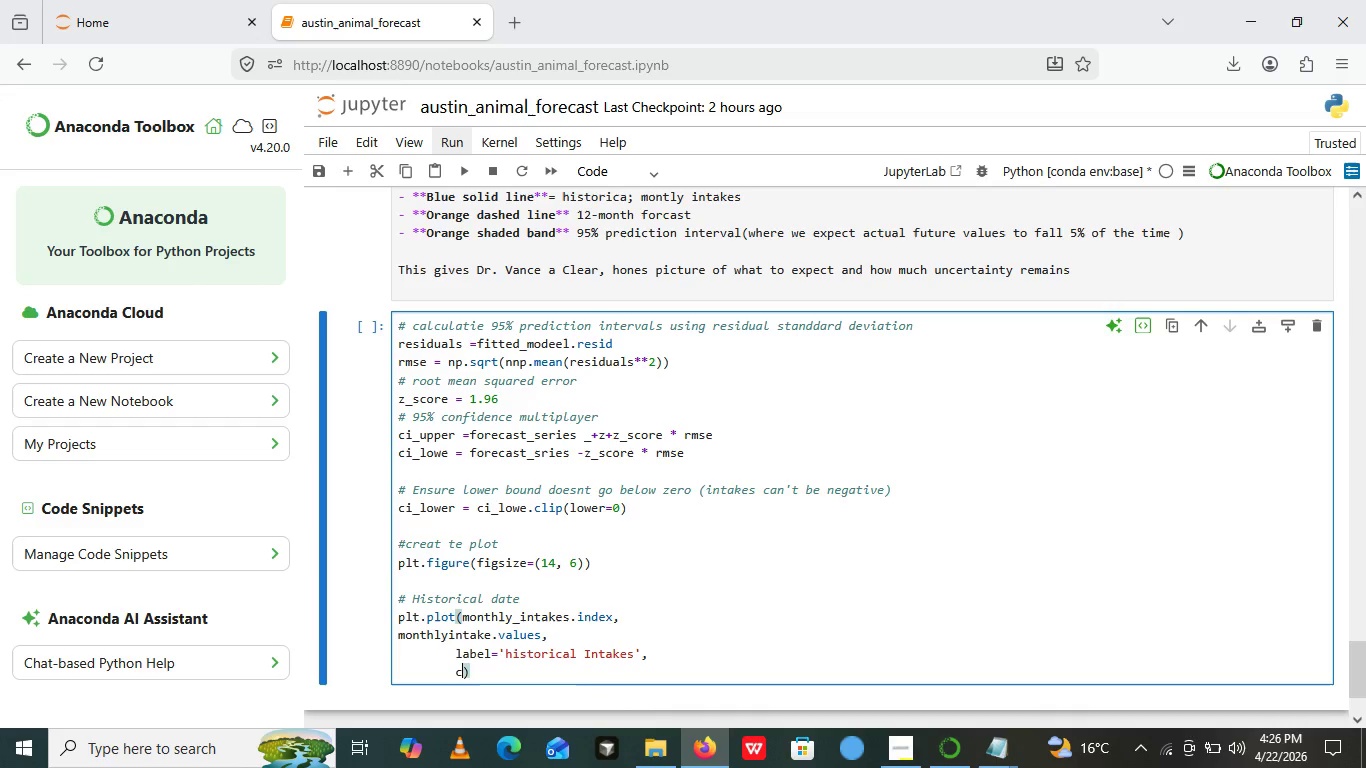 
type(color='')
 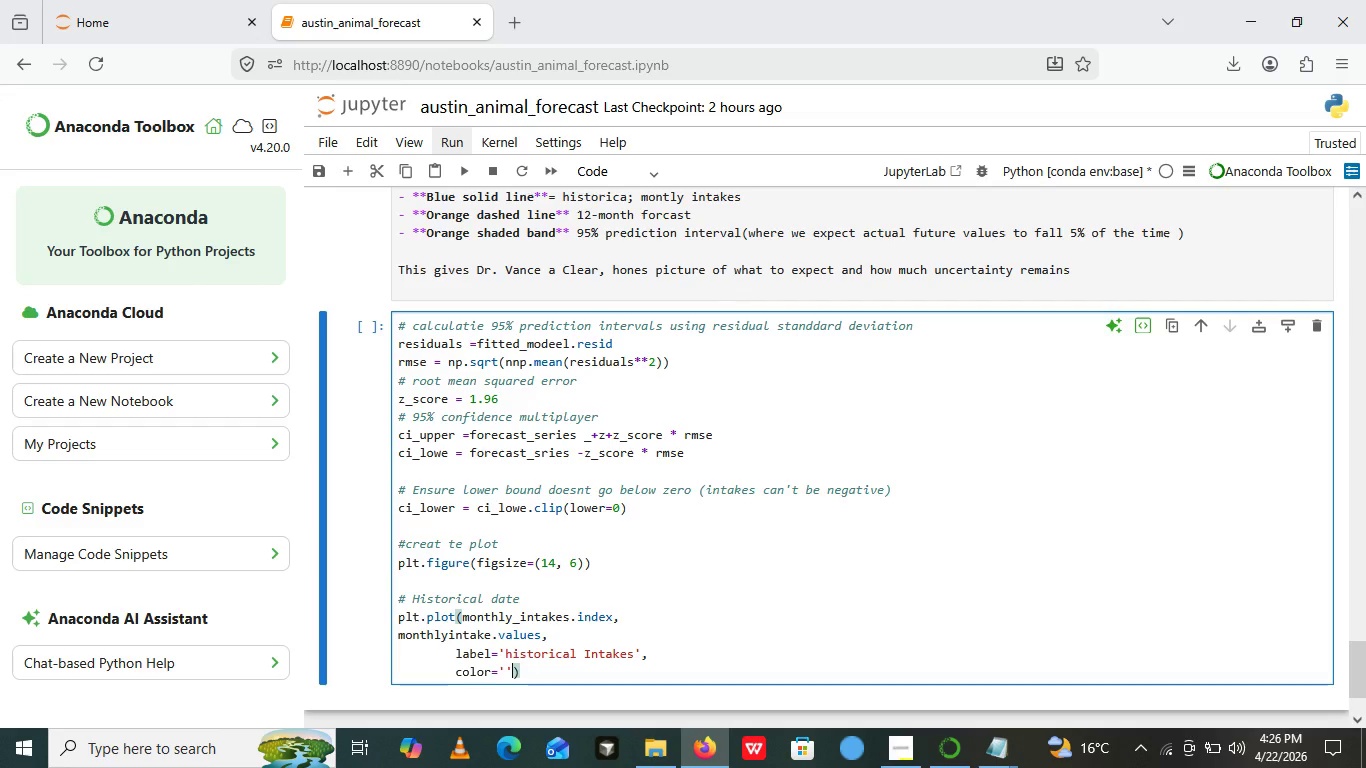 
key(ArrowLeft)
 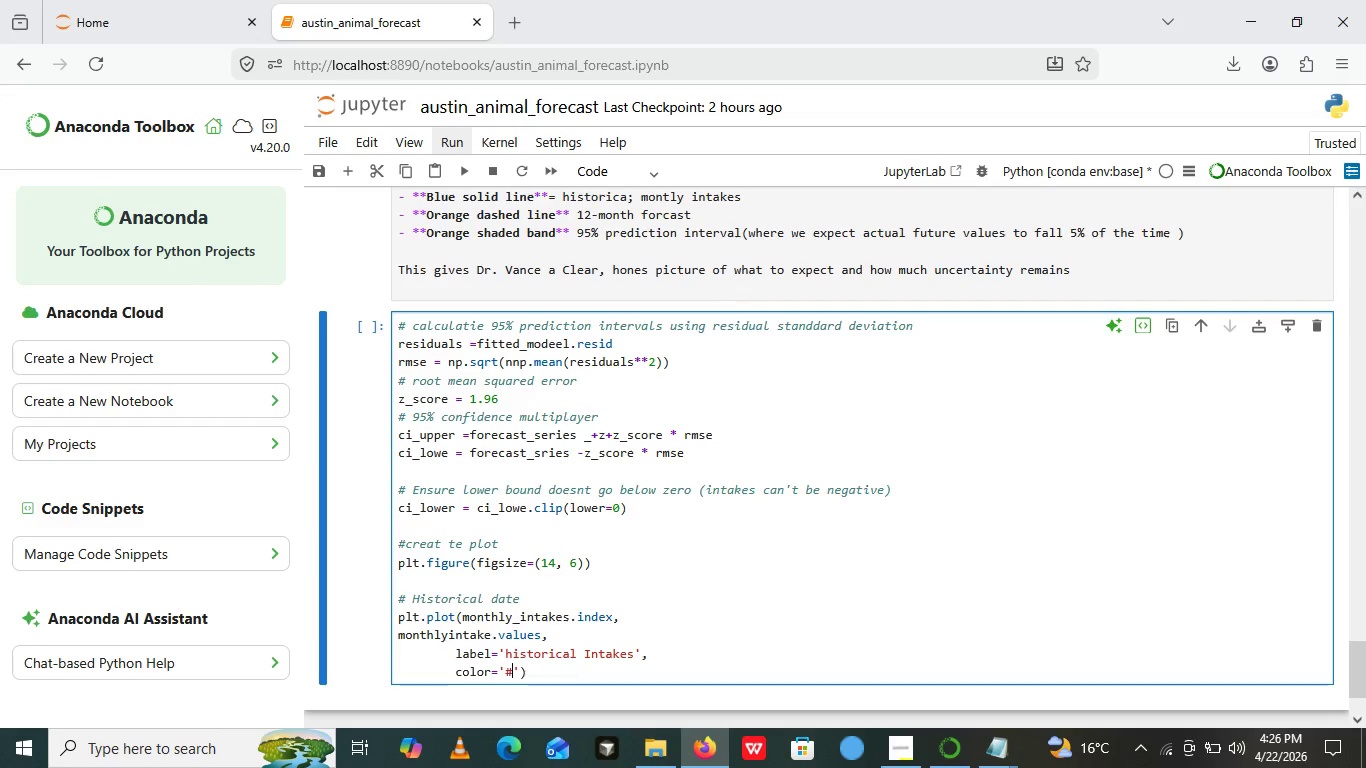 
type(#@c7fb)
key(Backspace)
key(Backspace)
key(Backspace)
key(Backspace)
key(Backspace)
key(Backspace)
type(#2)
 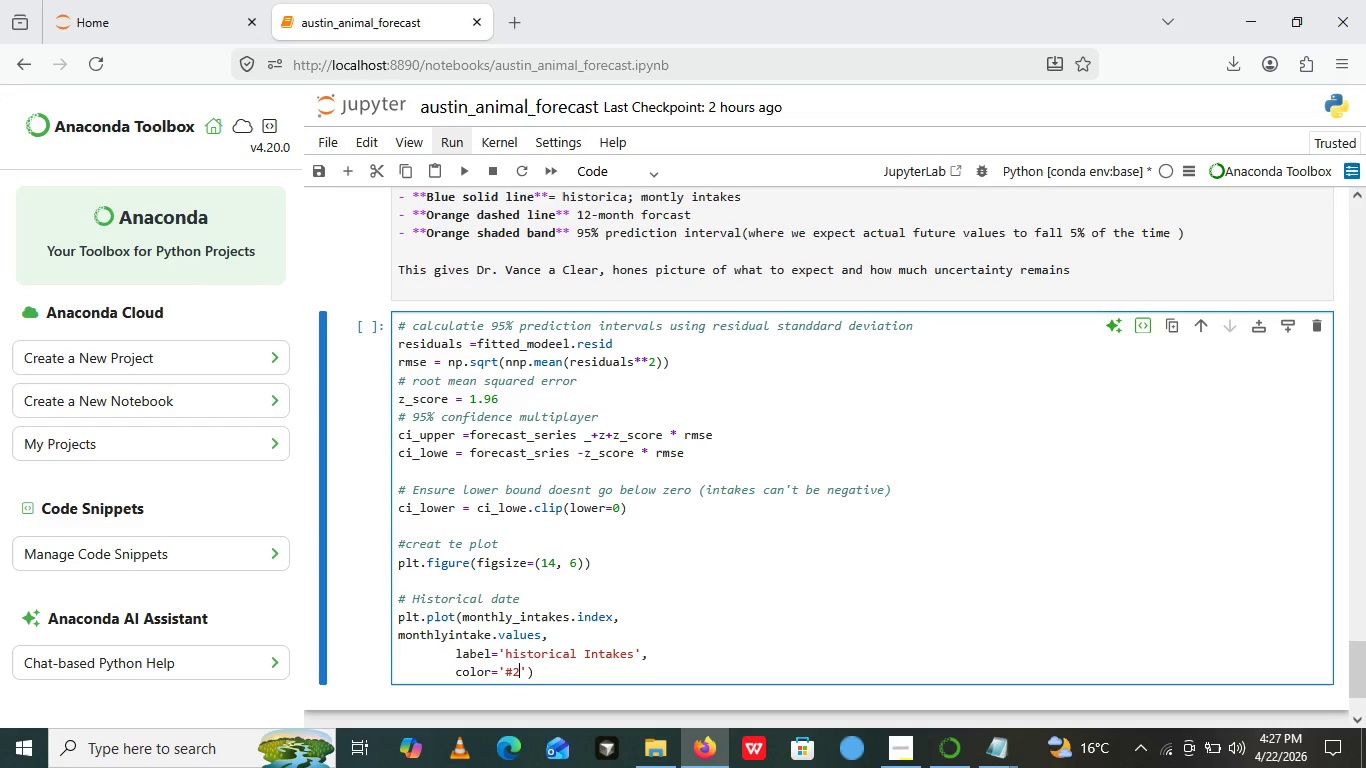 
left_click([430, 562])
 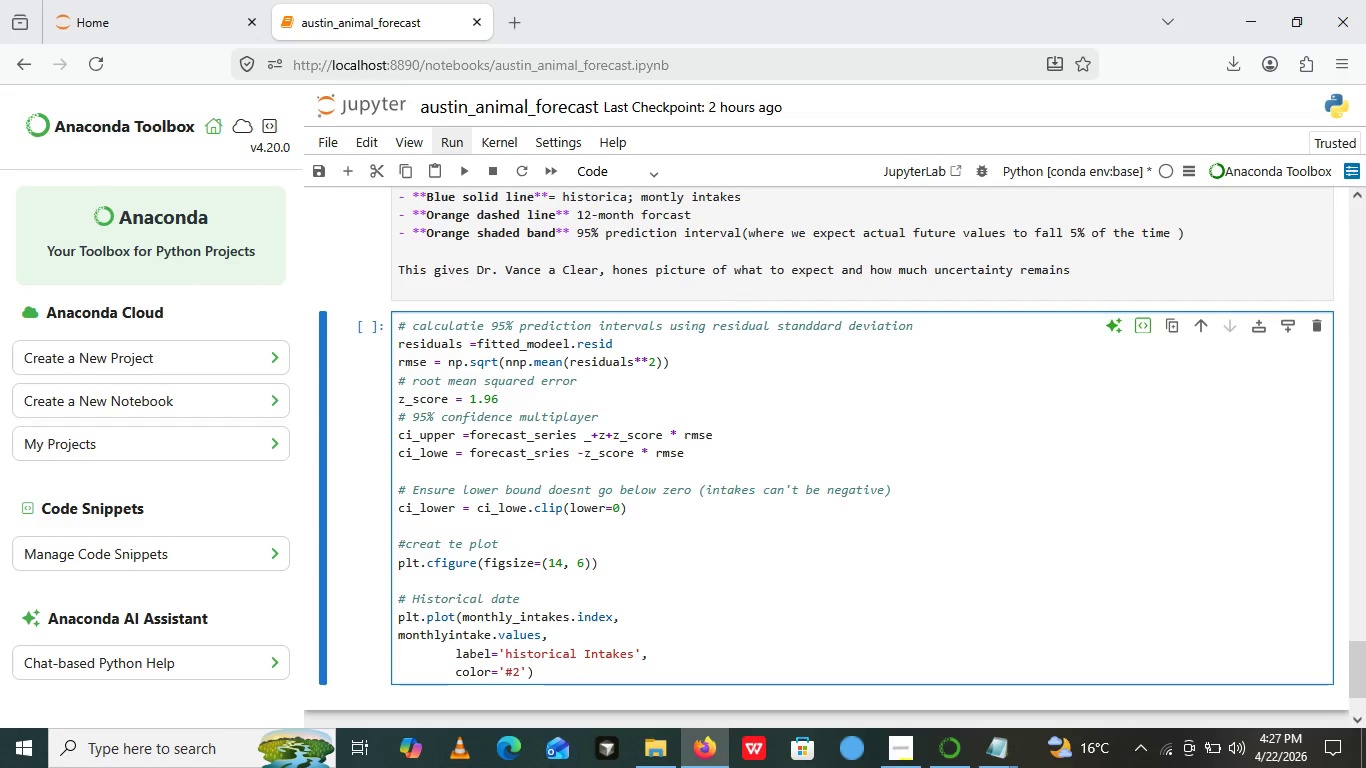 
type(c7fb8)
 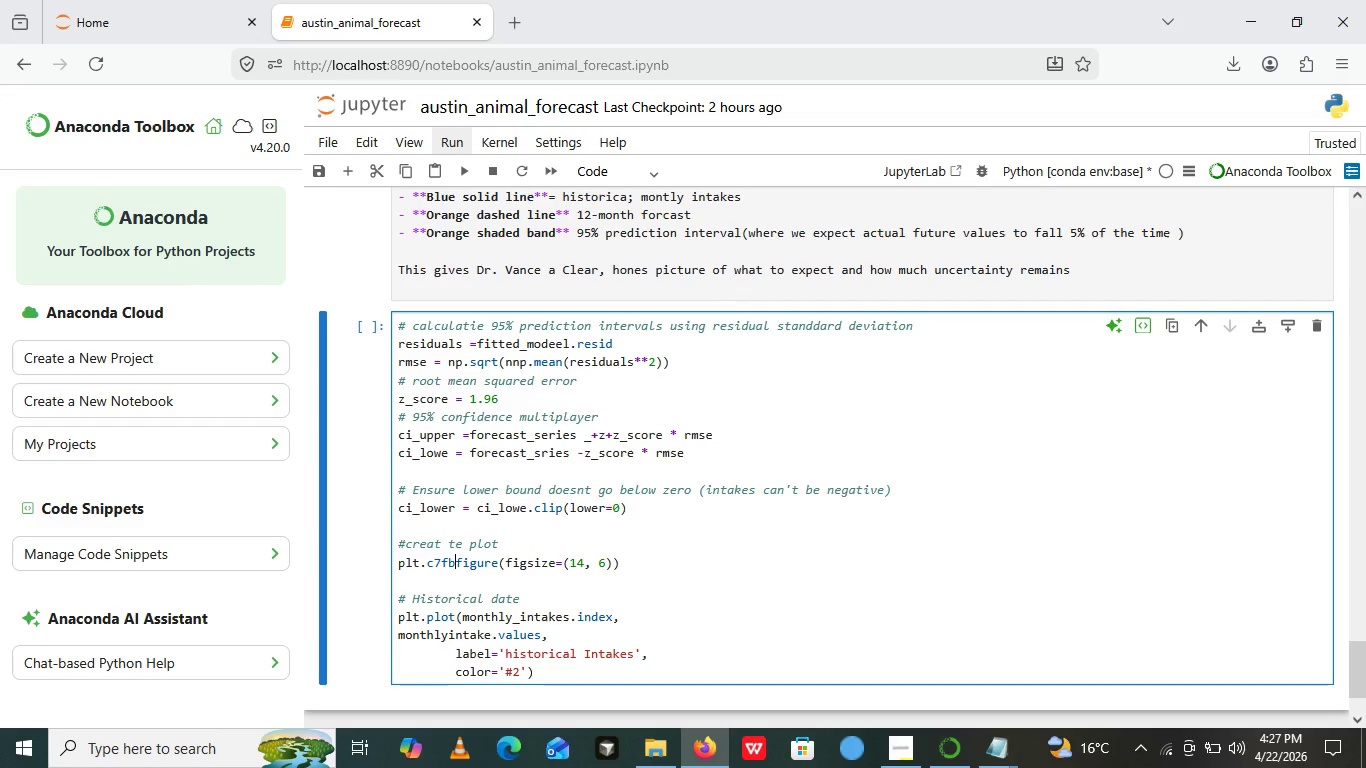 
key(Control+Z)
 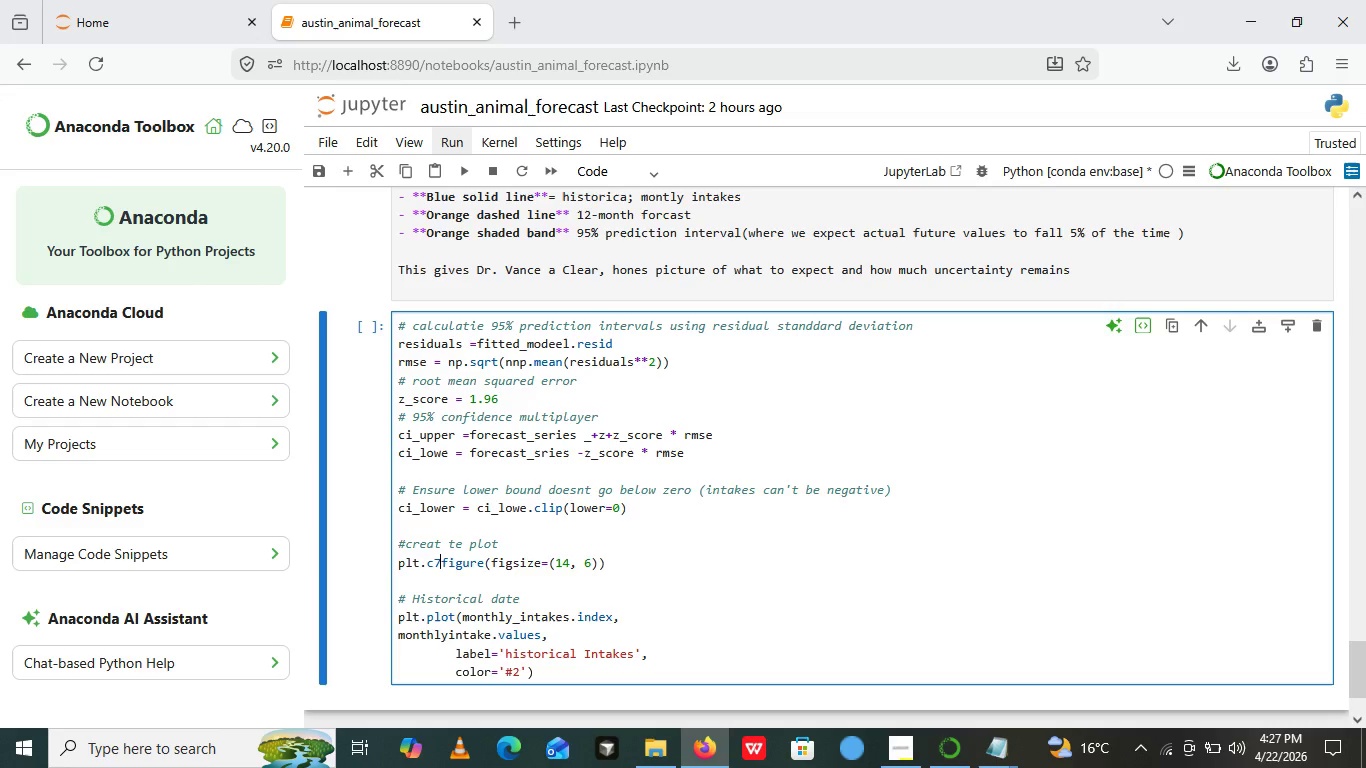 
key(Control+Z)
 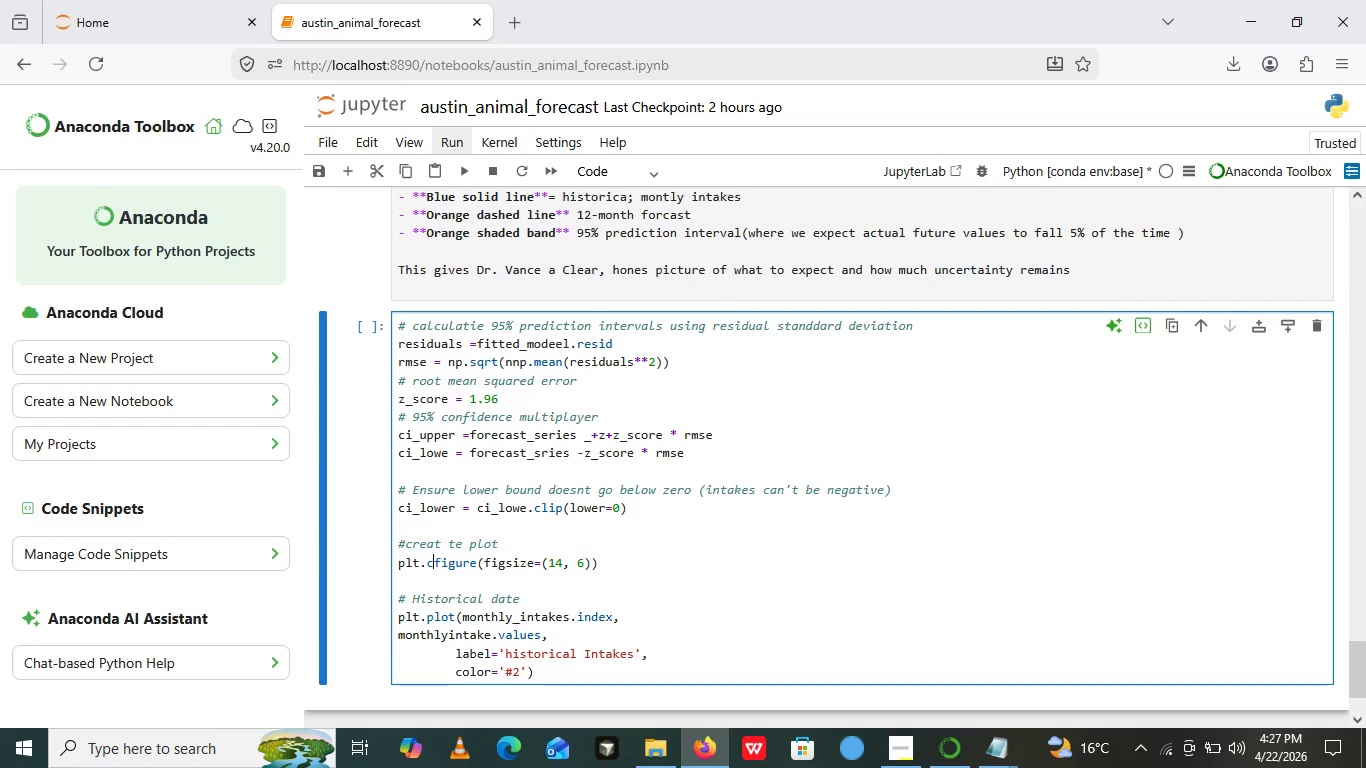 
key(Control+Z)
 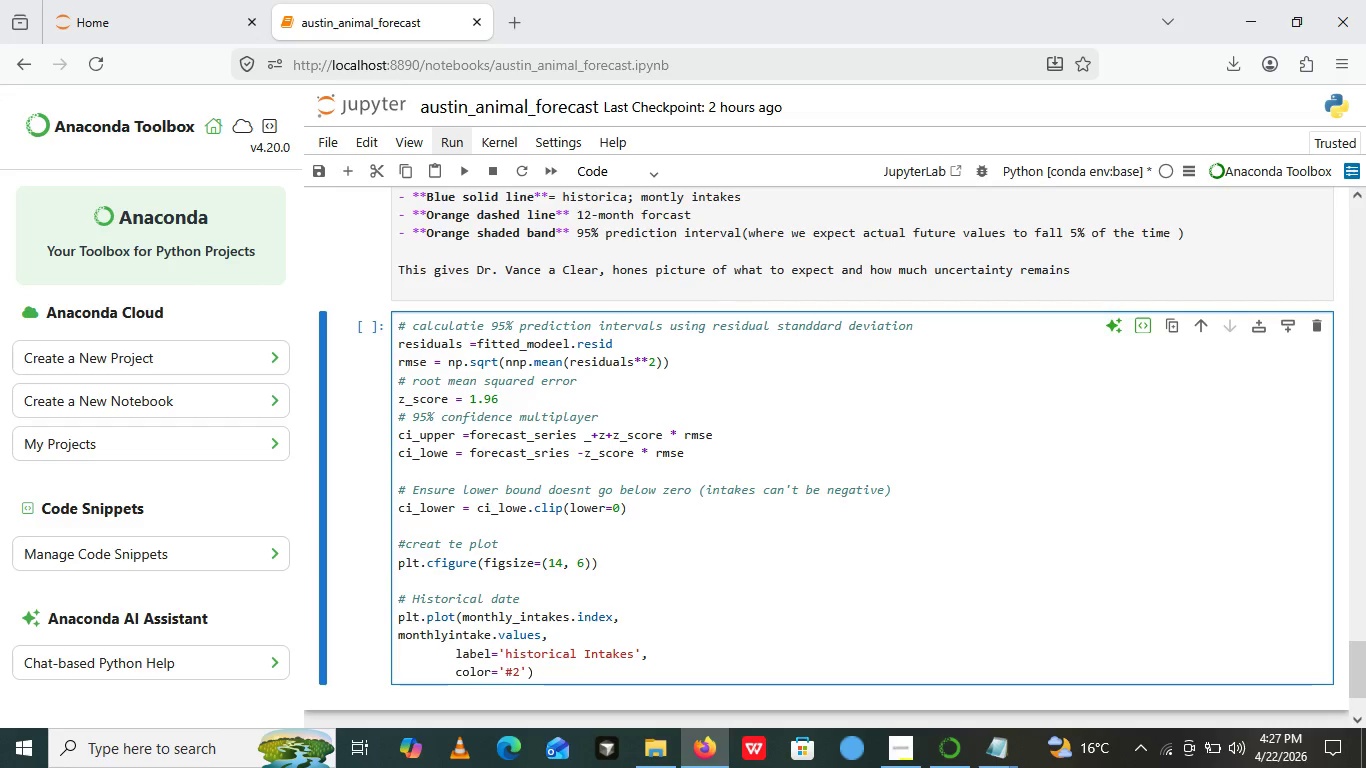 
key(Control+Z)
 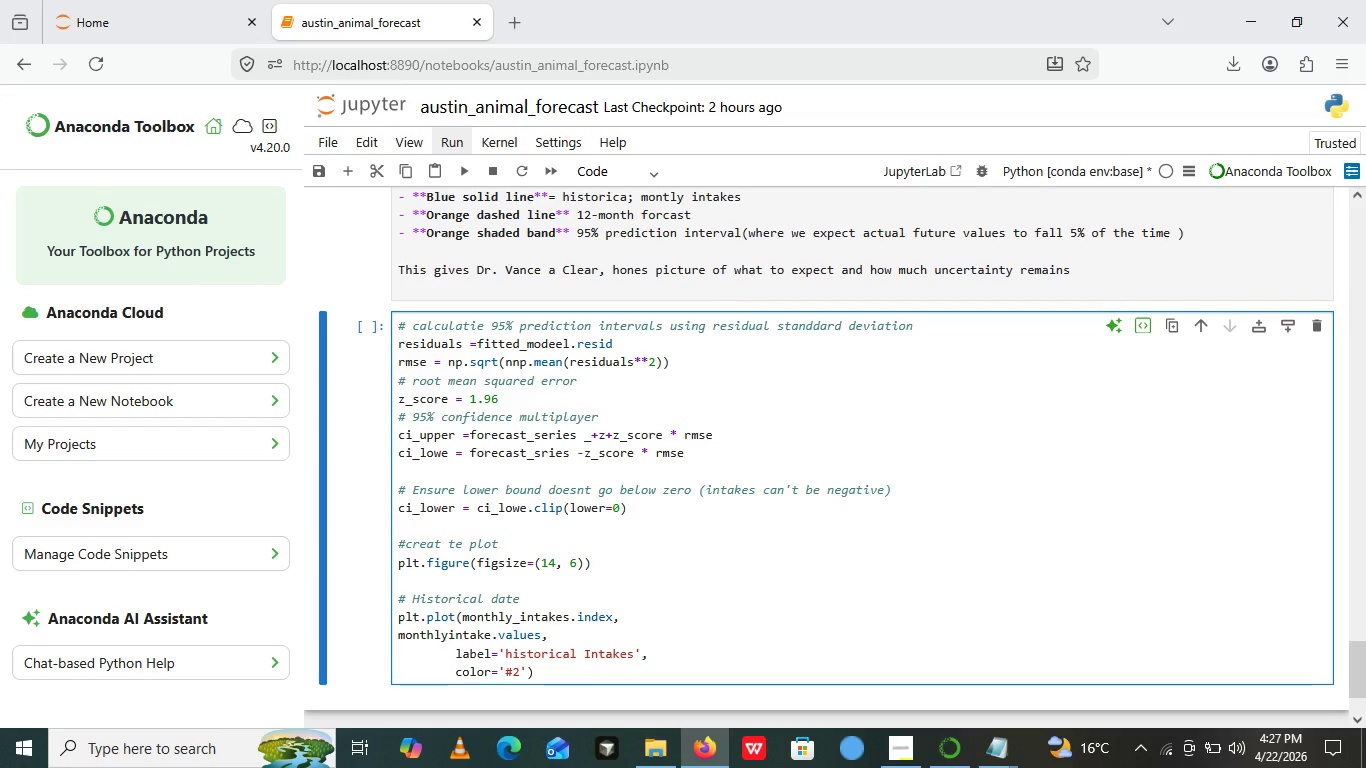 
key(Control+ControlLeft)
 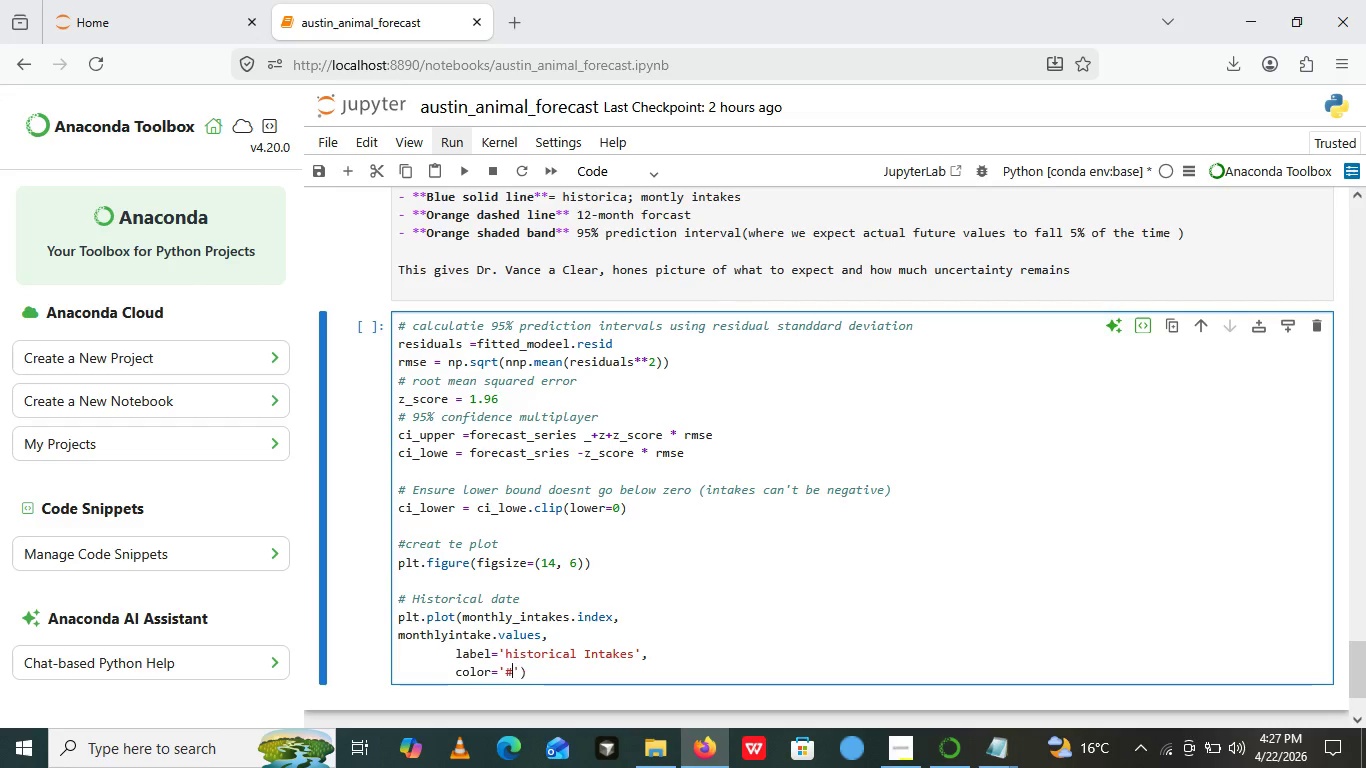 
key(Control+Z)
 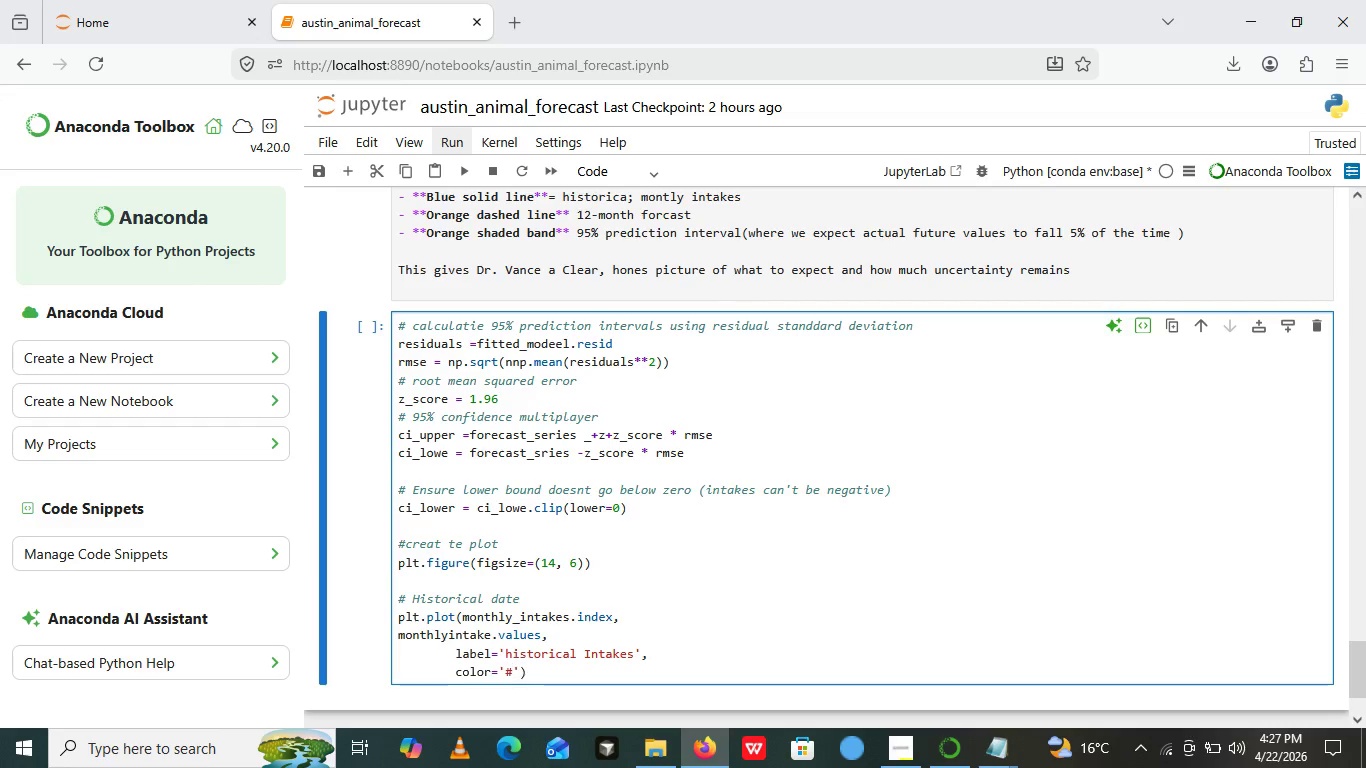 
key(Control+Z)
 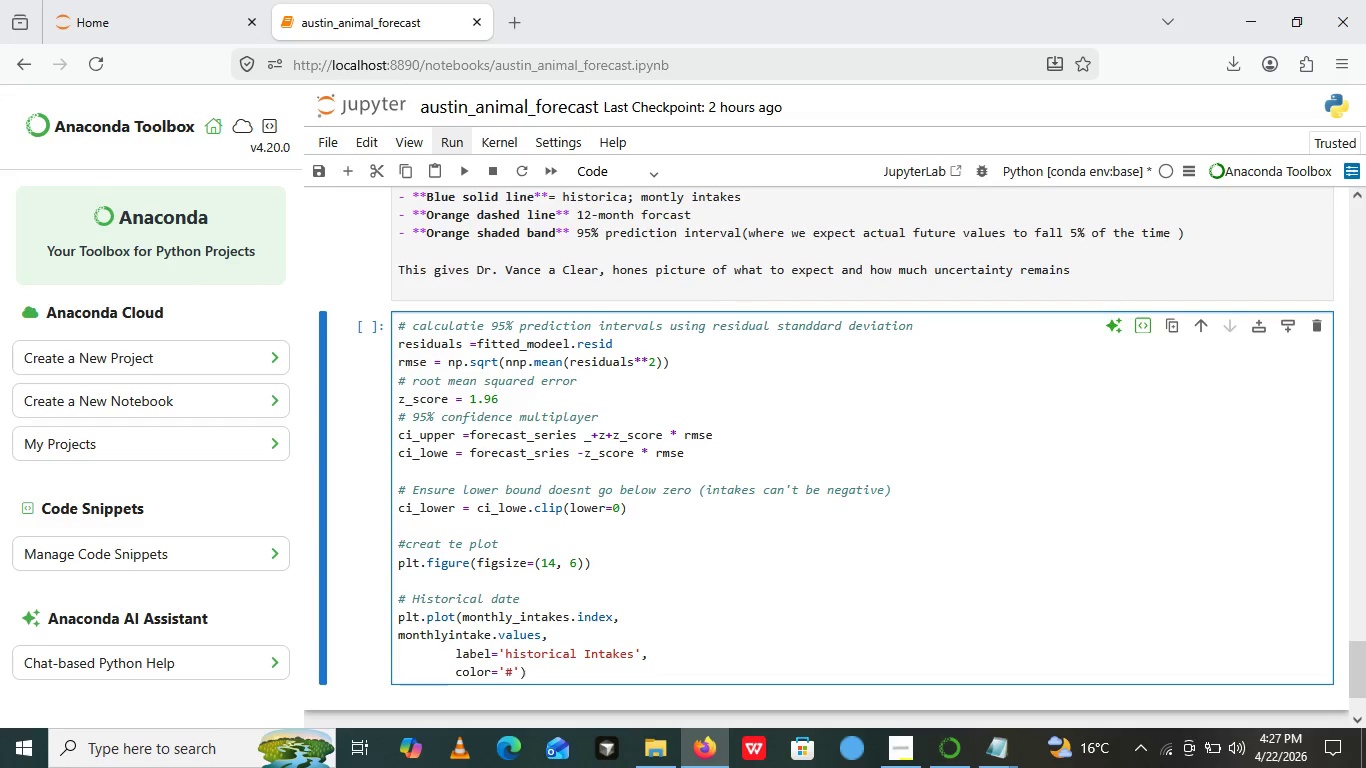 
type(2c7fb8[End])
 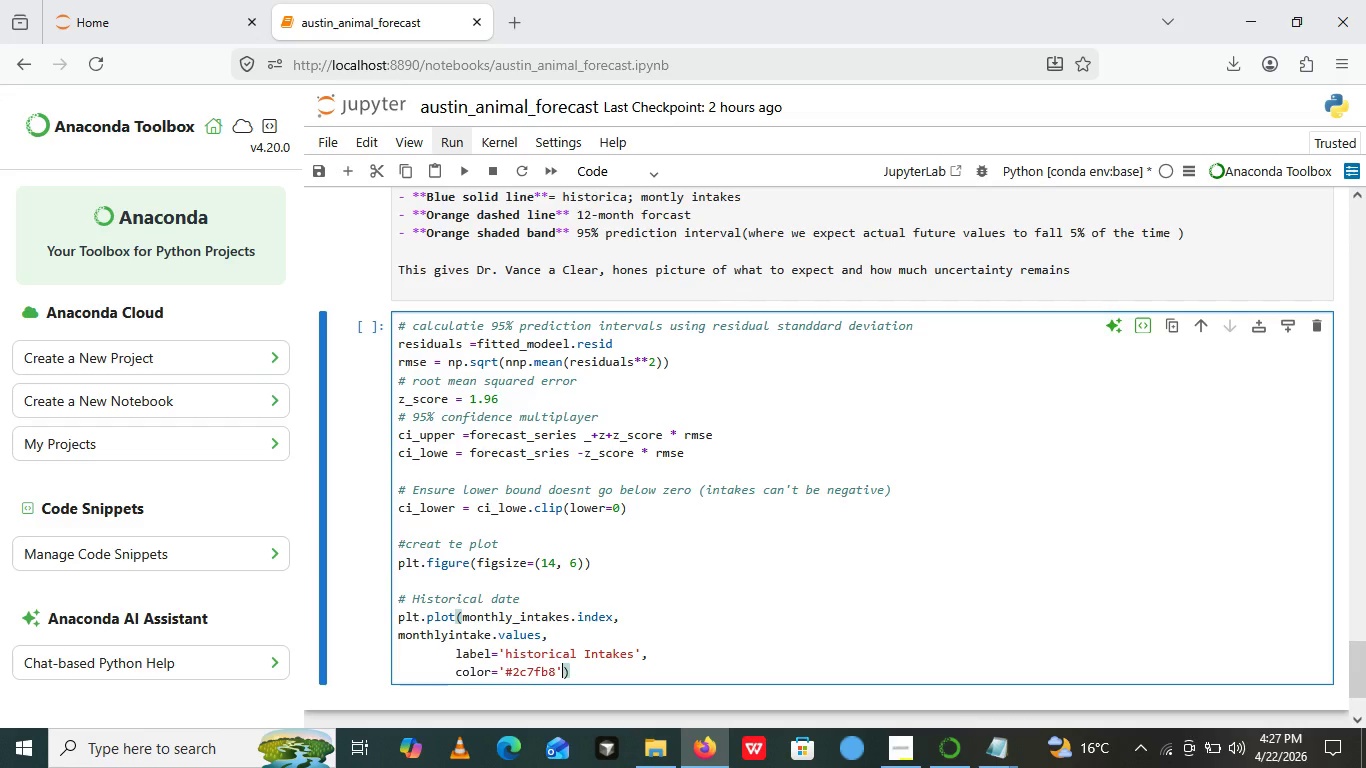 
key(ArrowLeft)
 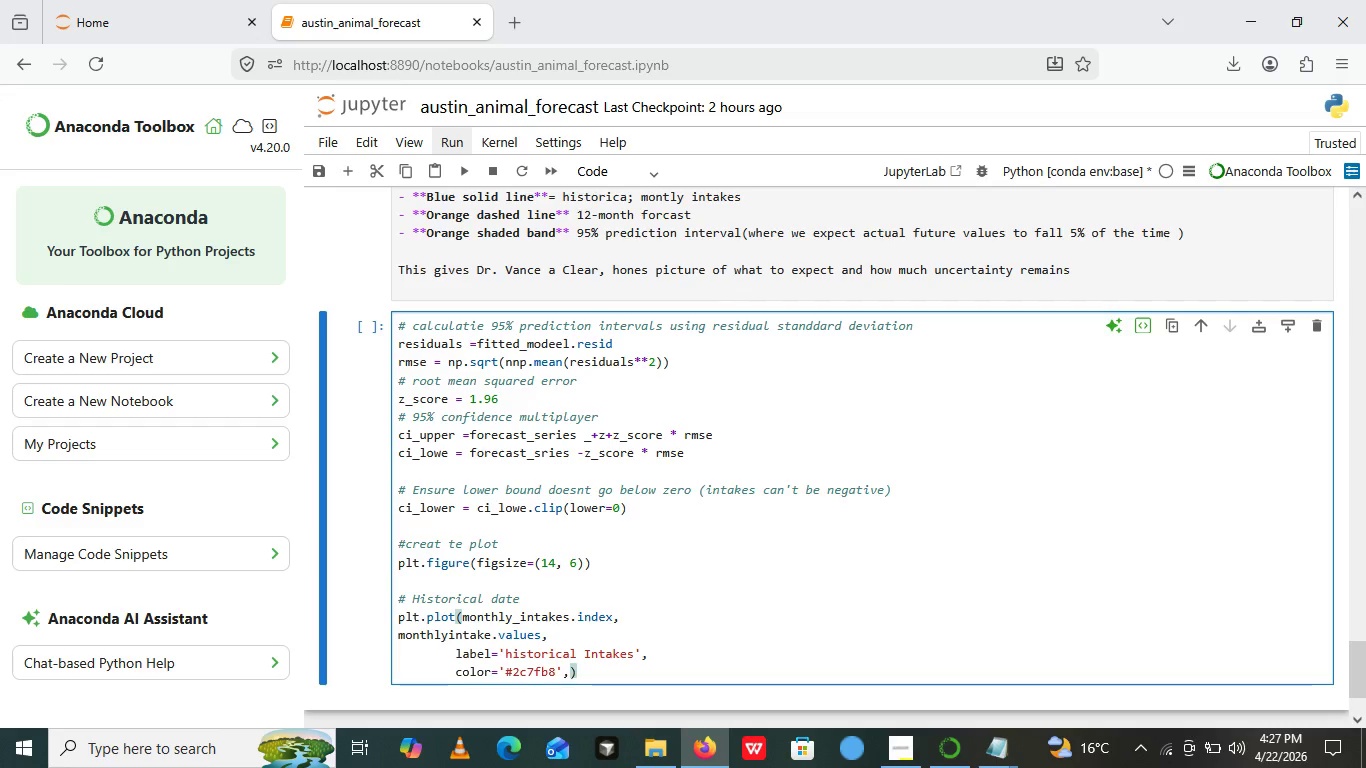 
type(, linewidth)
 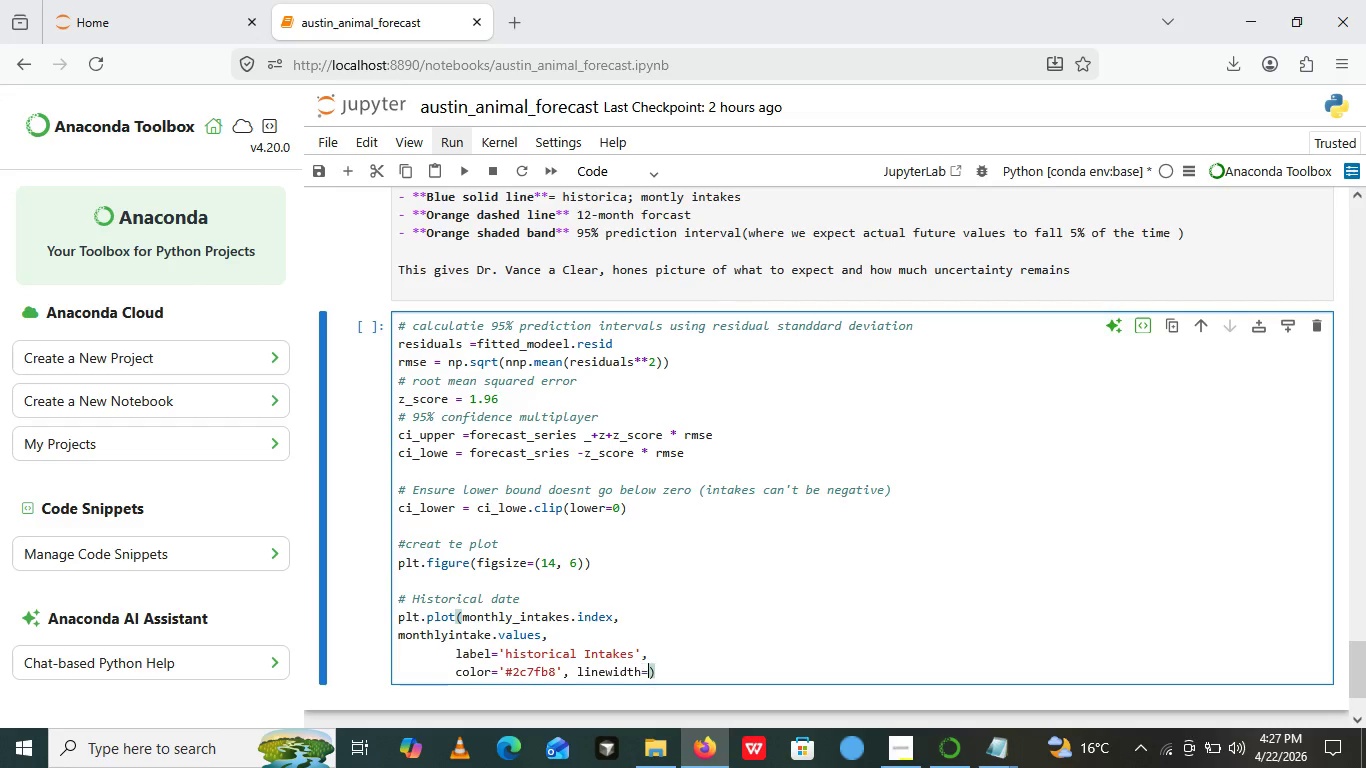 
key(Equal)
 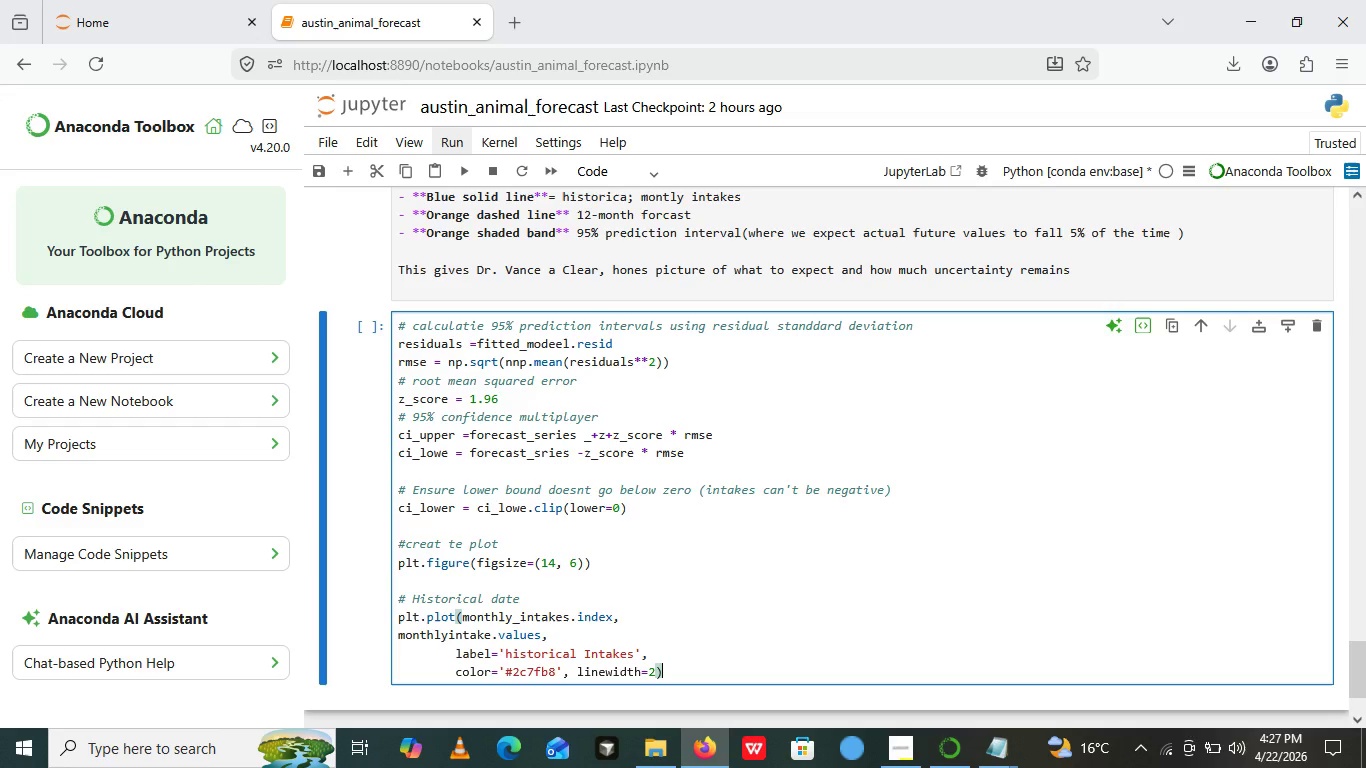 
key(2)
 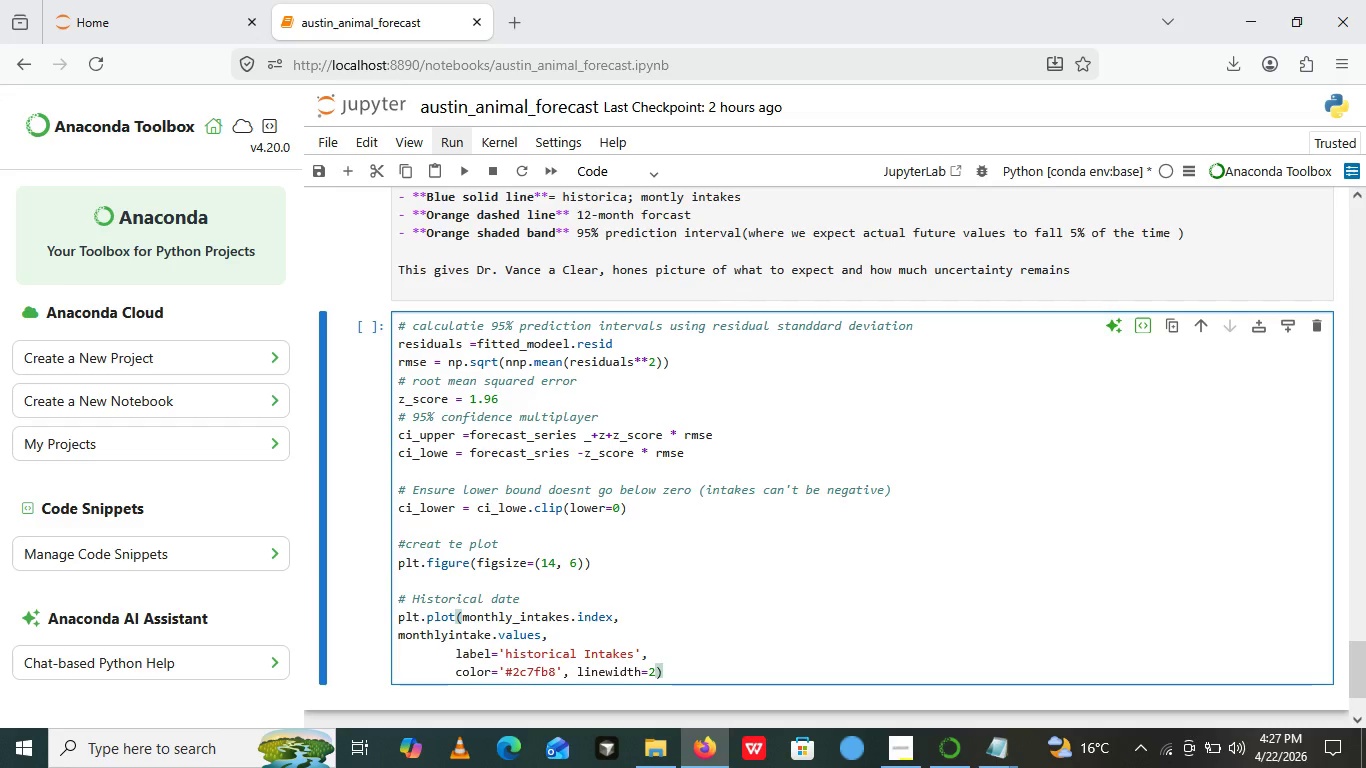 
key(ArrowRight)
 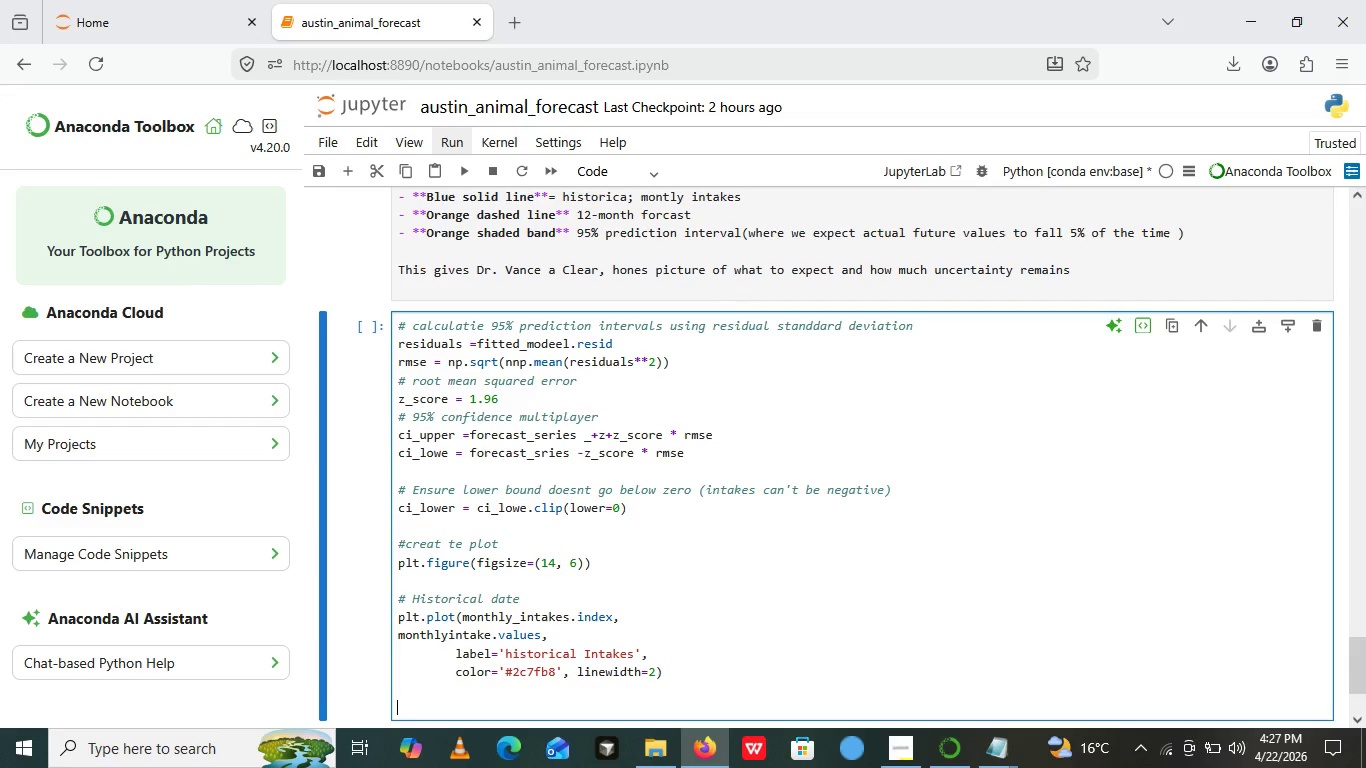 
key(Enter)
 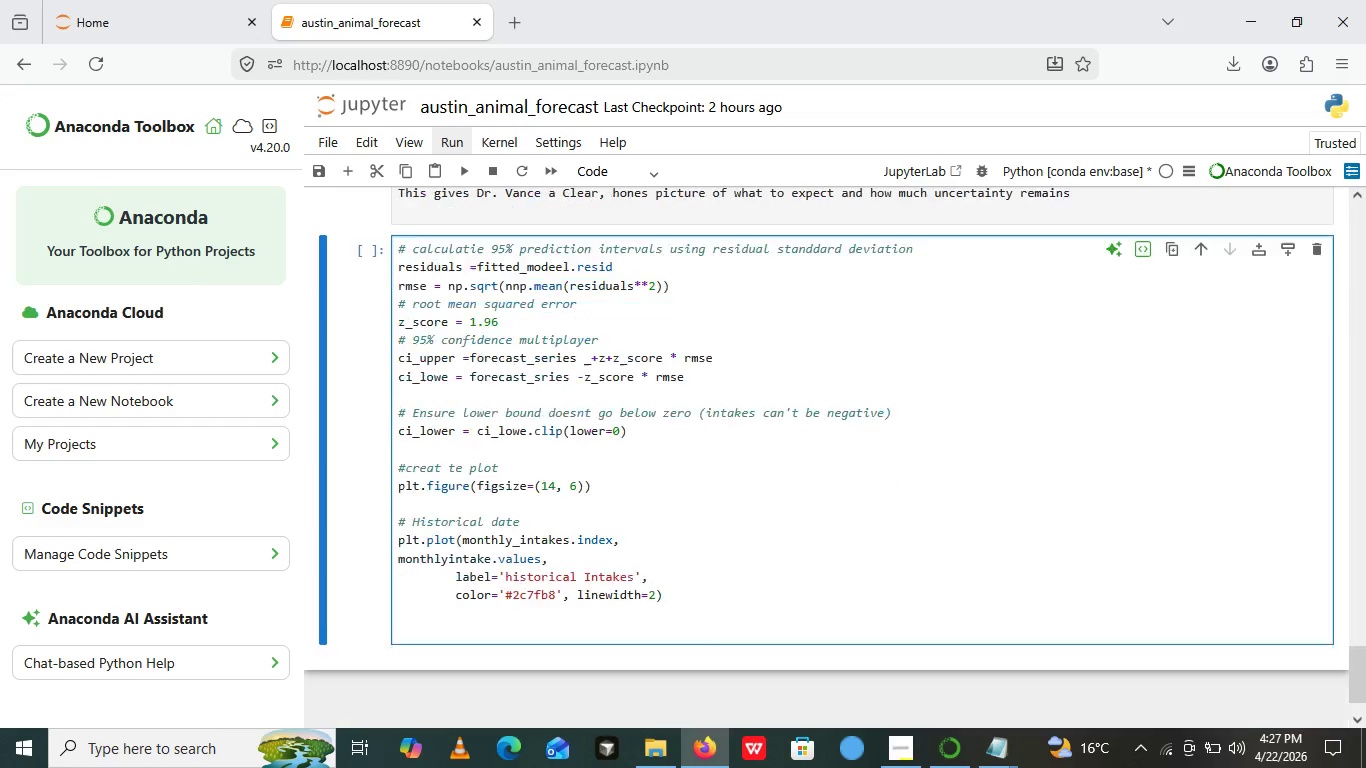 
key(Enter)
 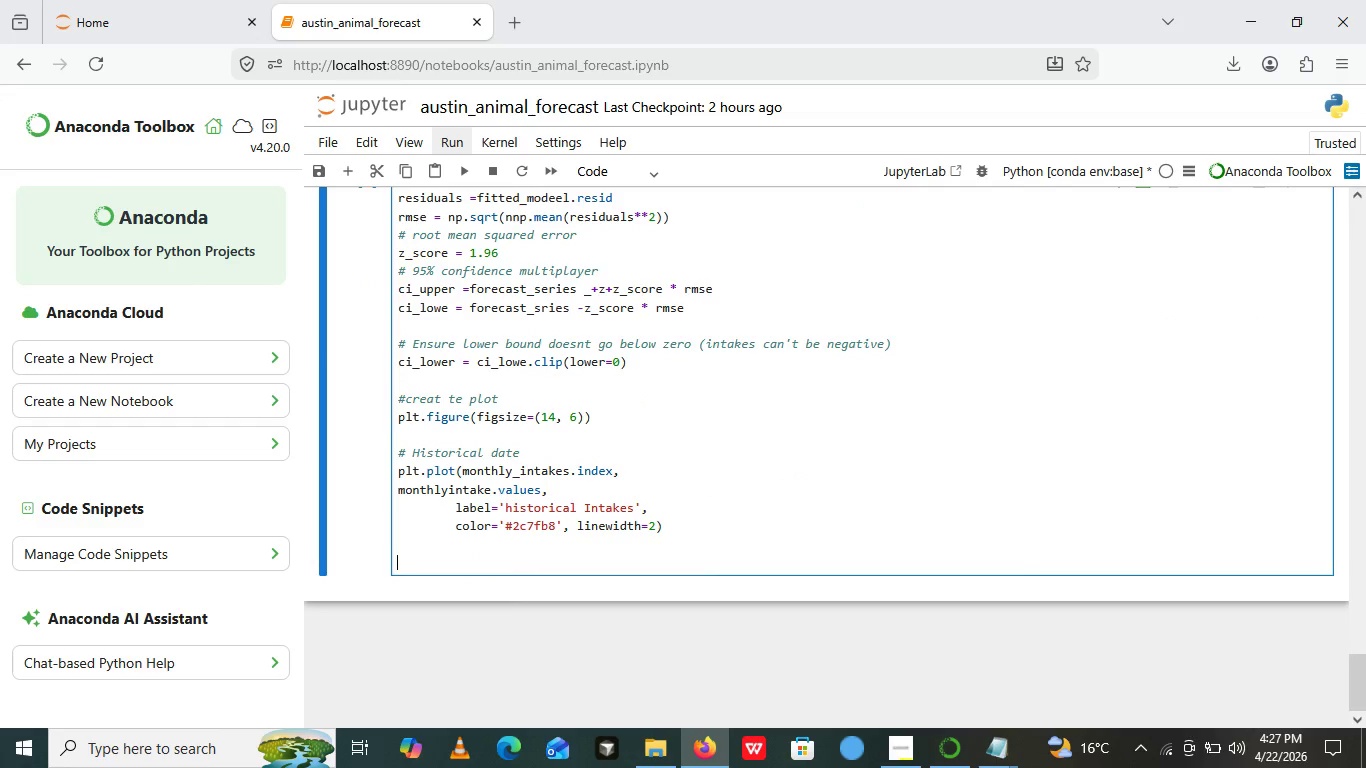 
type(#Forcast)
 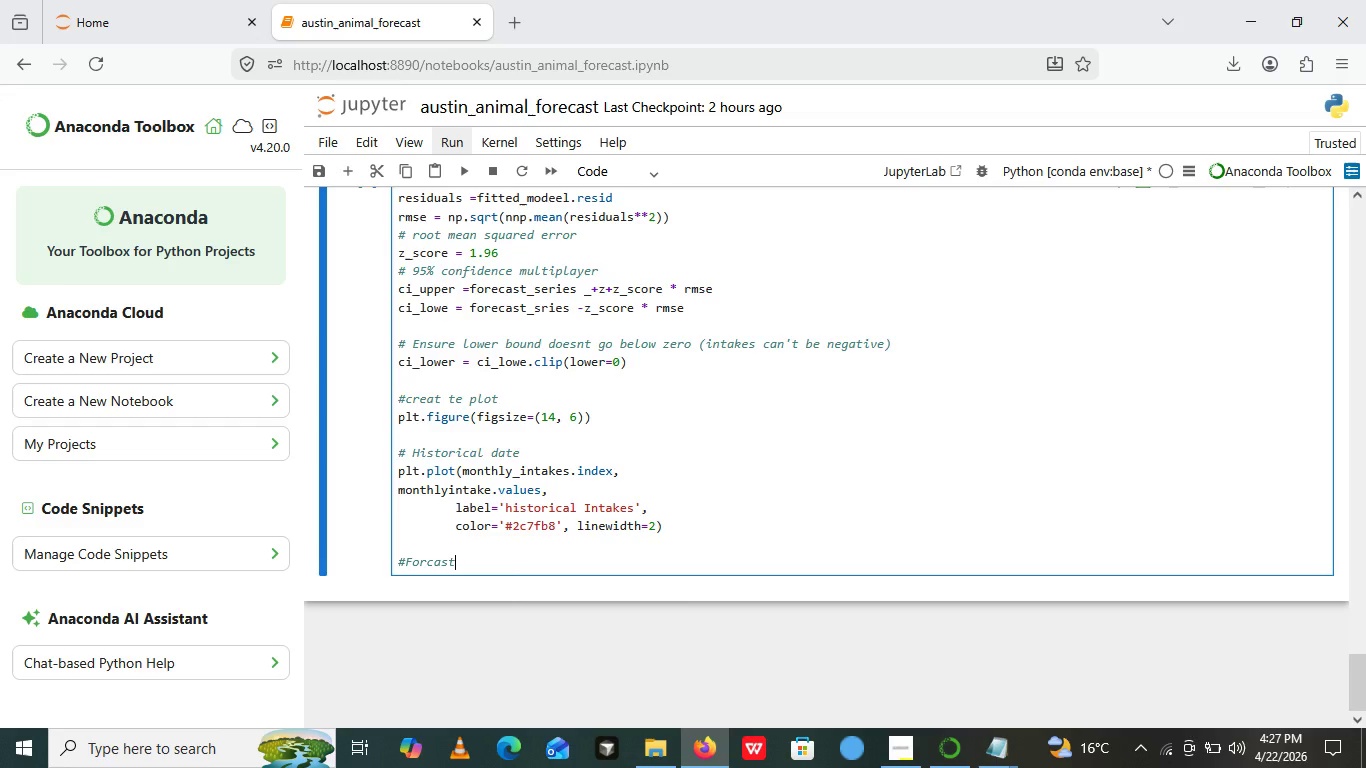 
key(Enter)
 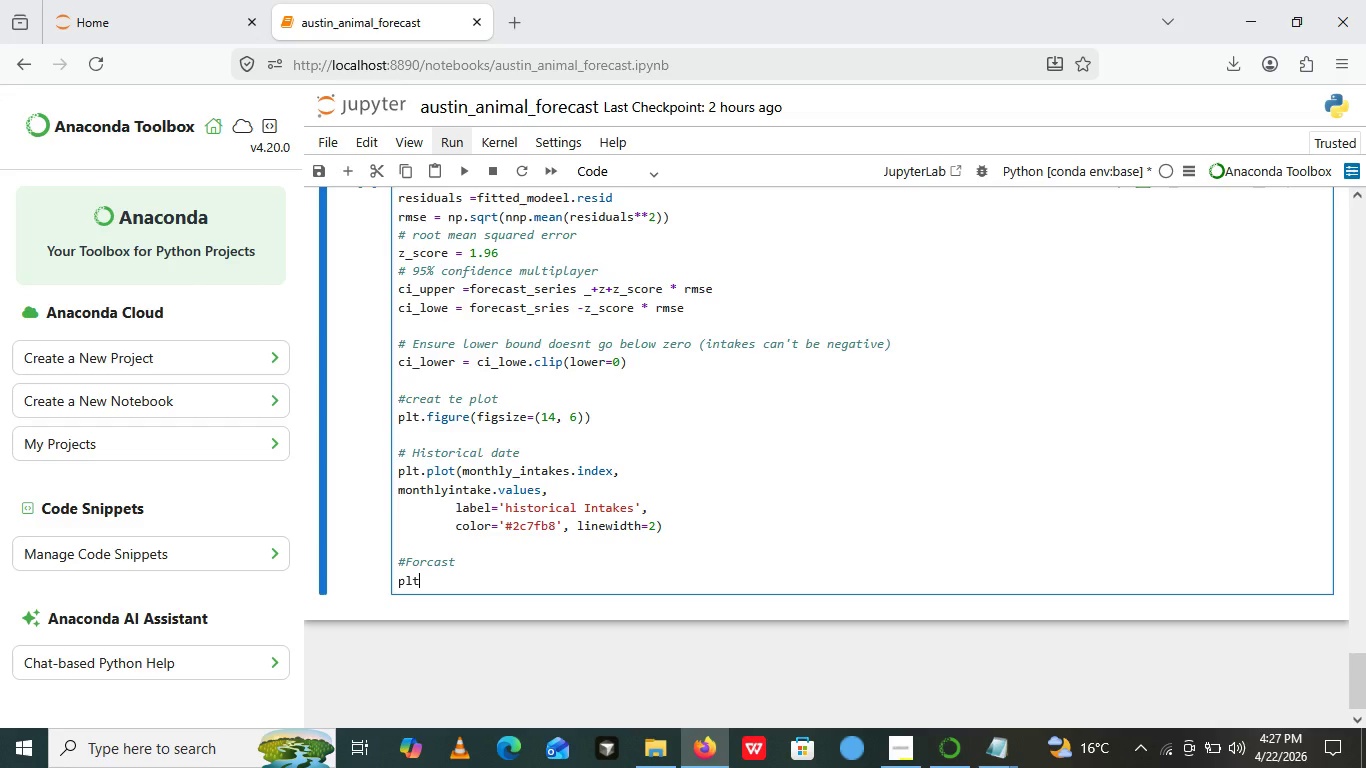 
type(plt.plot())
 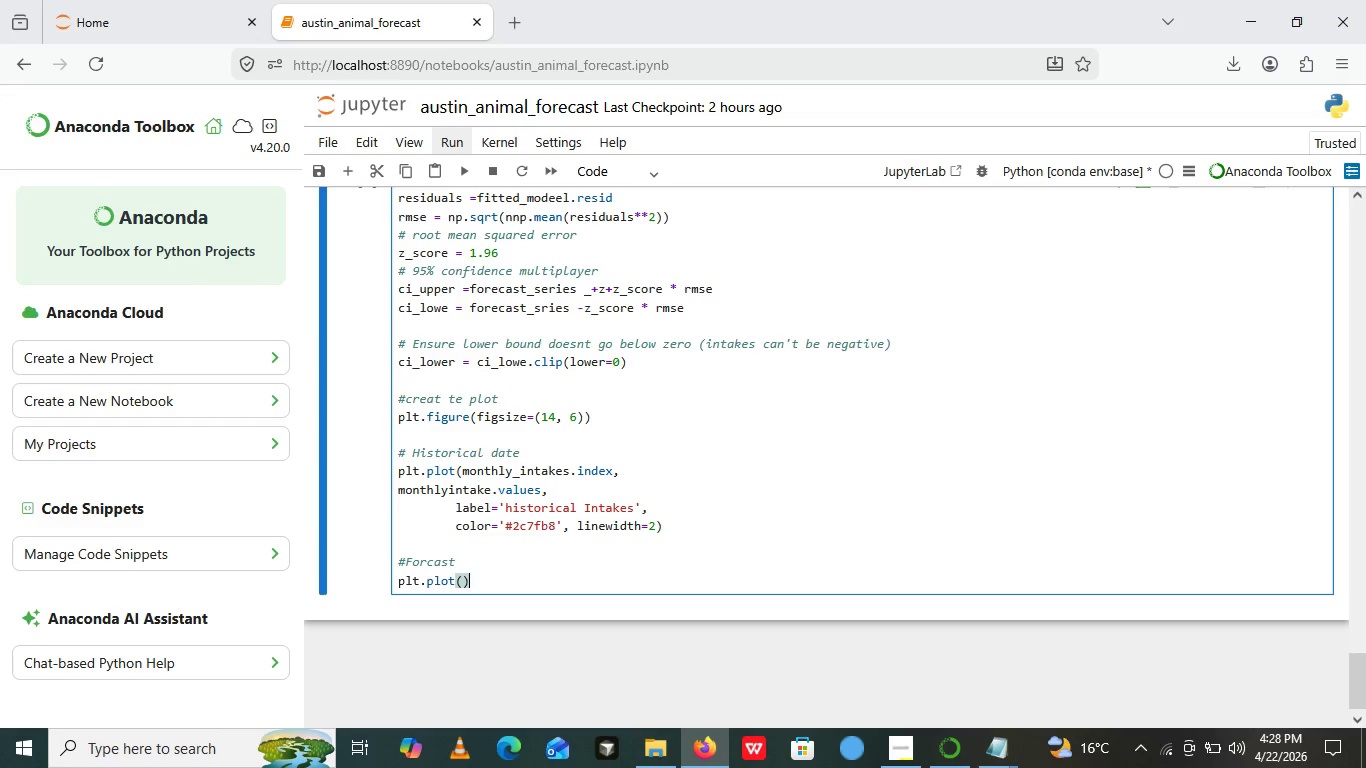 
key(ArrowLeft)
 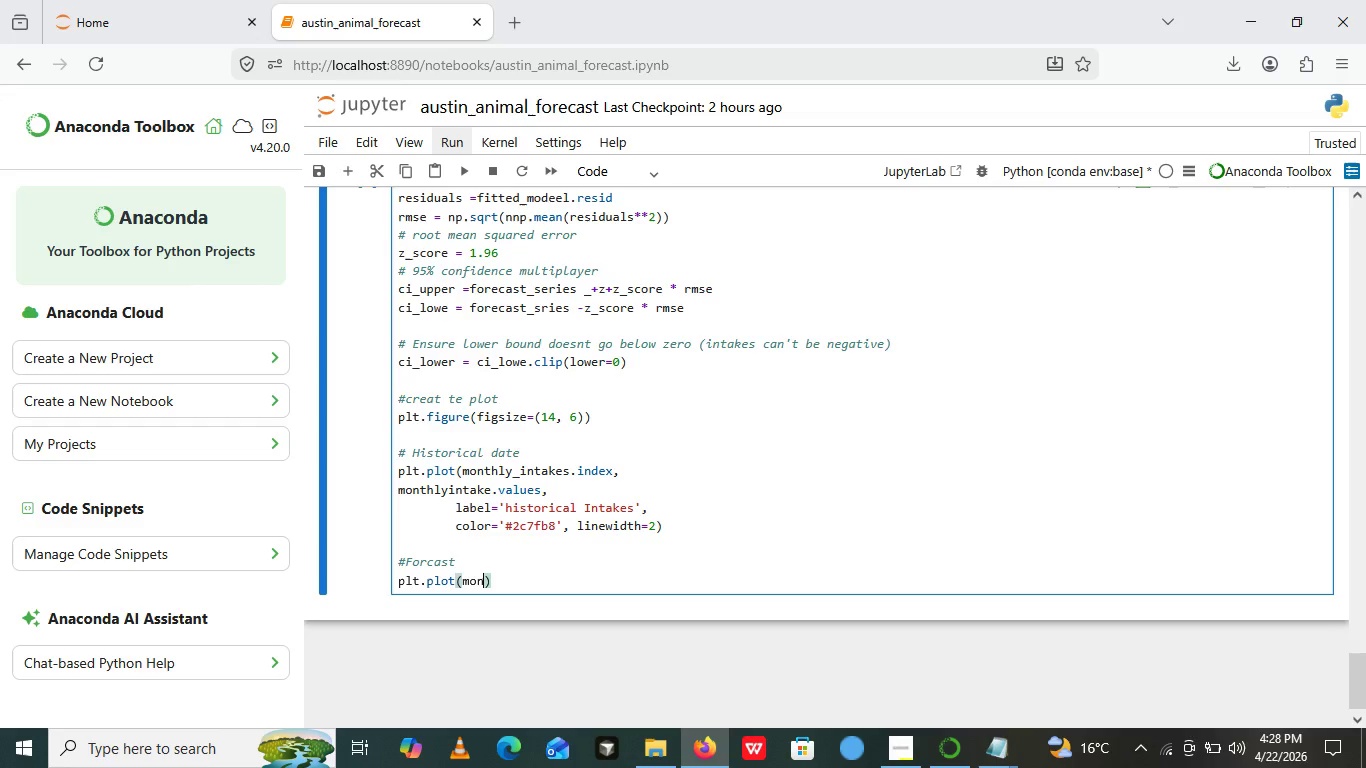 
type(monthk)
key(Backspace)
type(ly_intakes)
 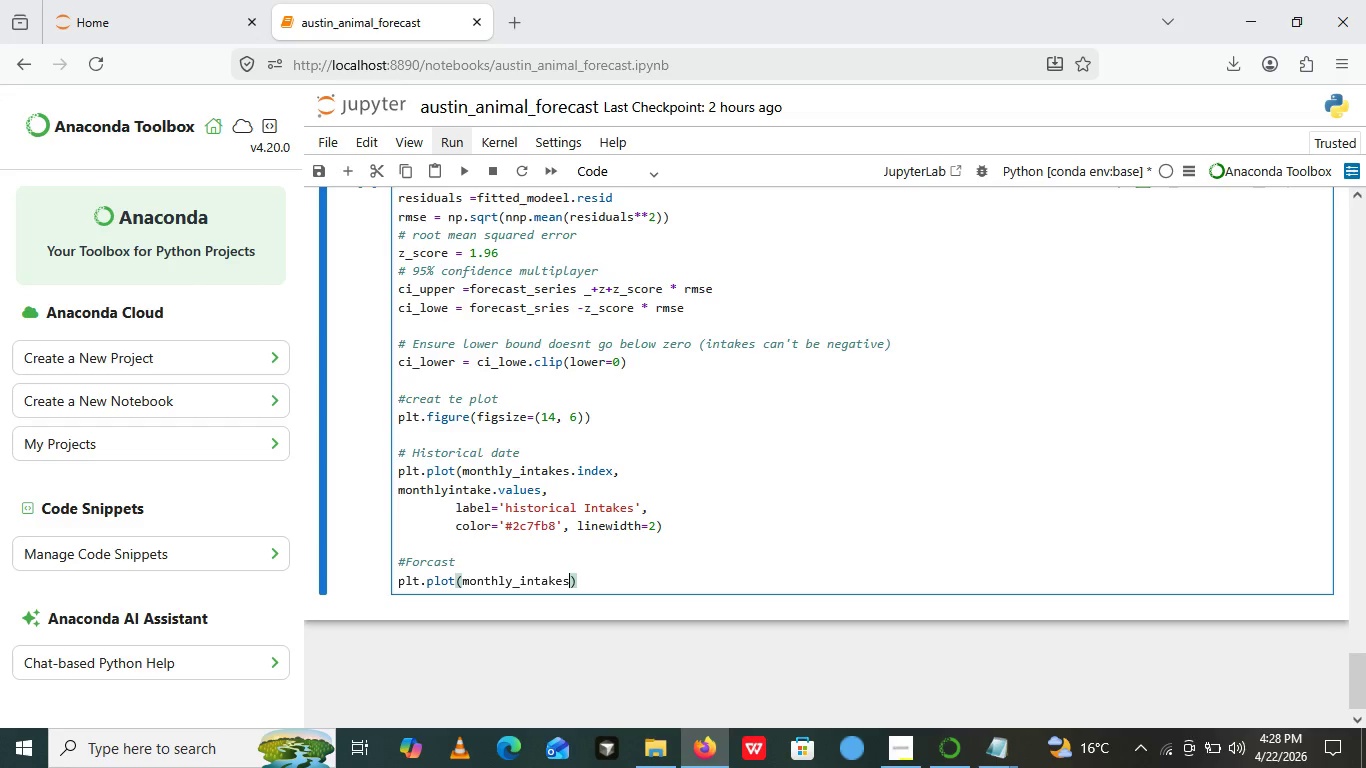 
type(.index)
 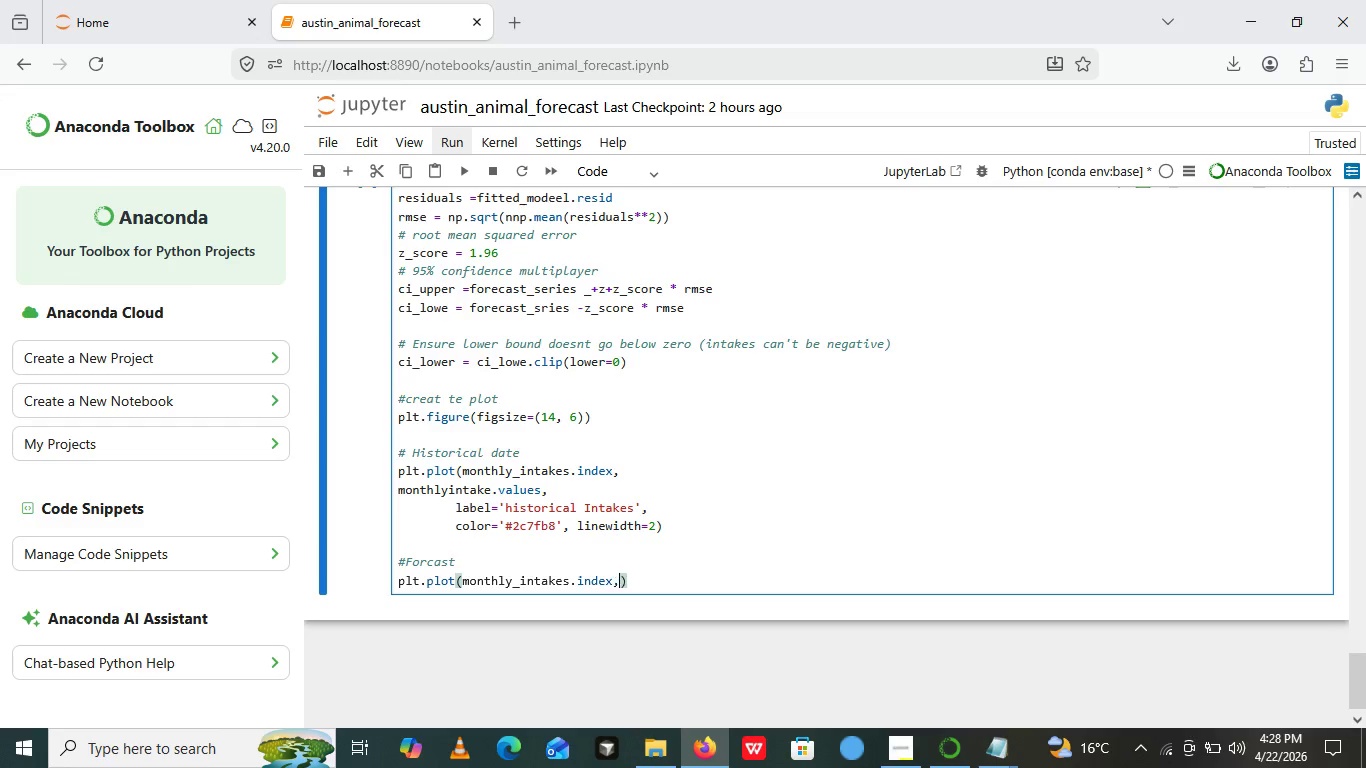 
key(Comma)
 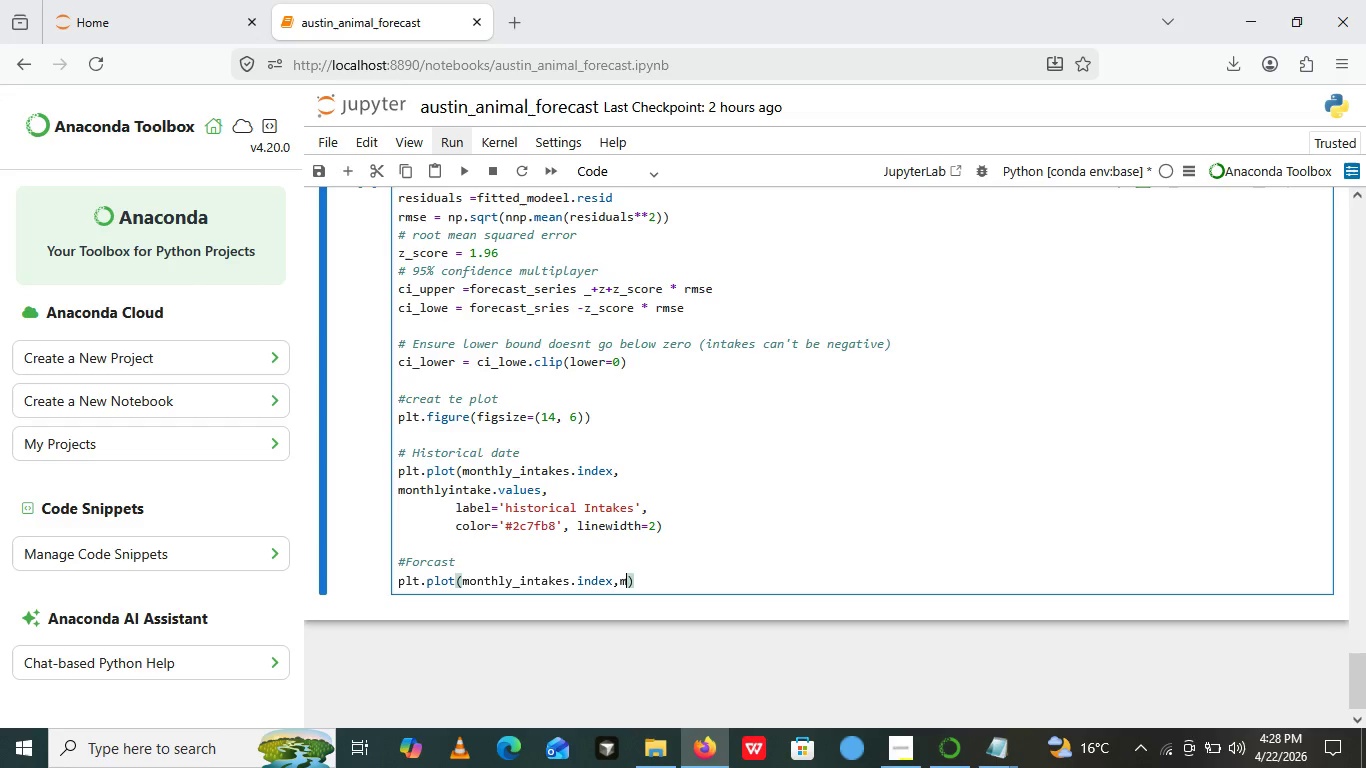 
type(monthly)
 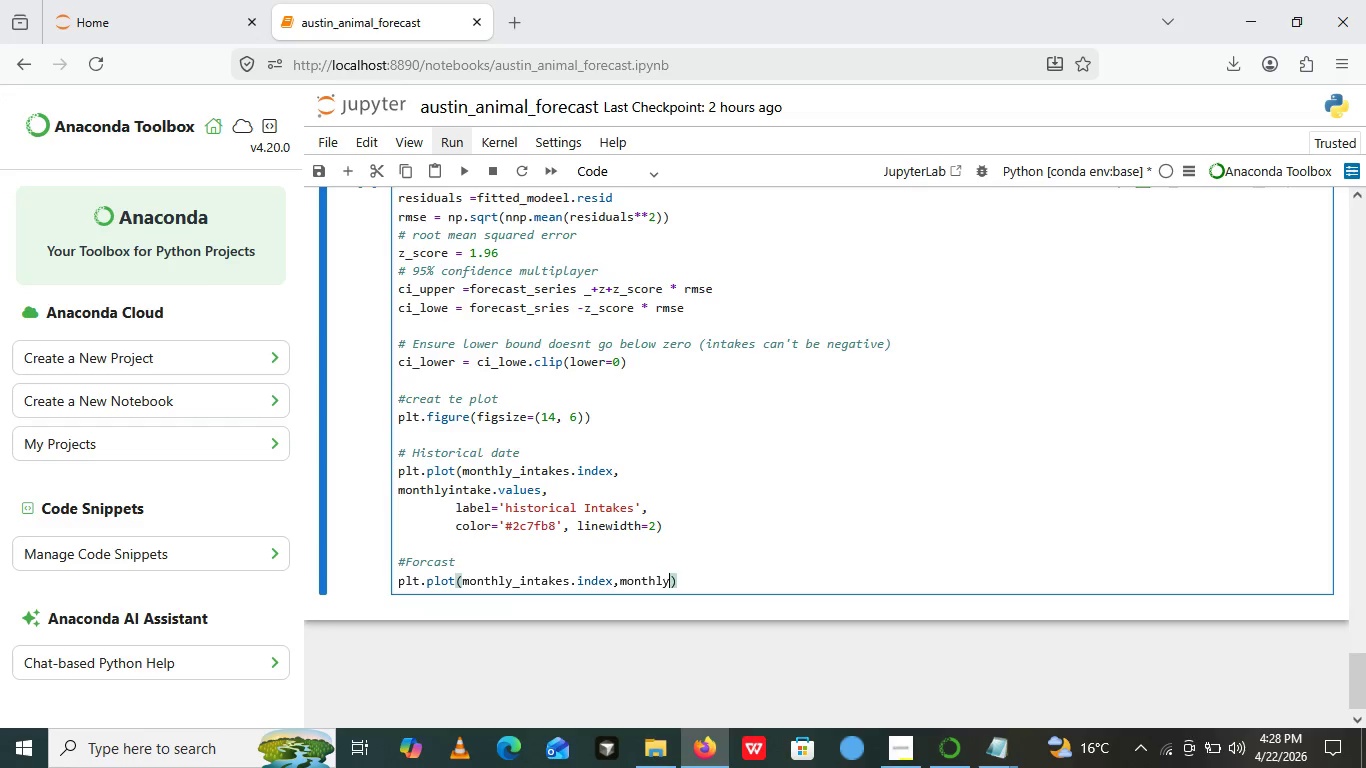 
type(_intakes.values,)
 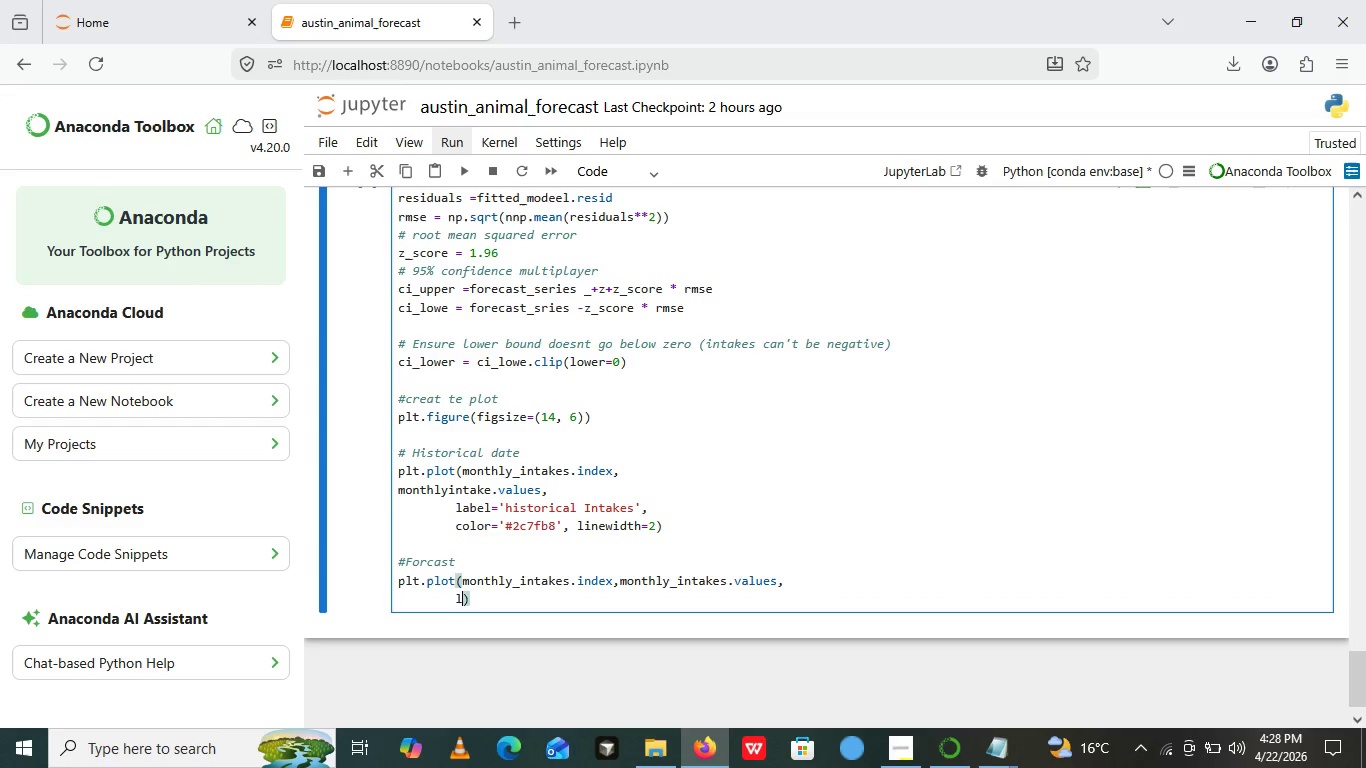 
key(Enter)
 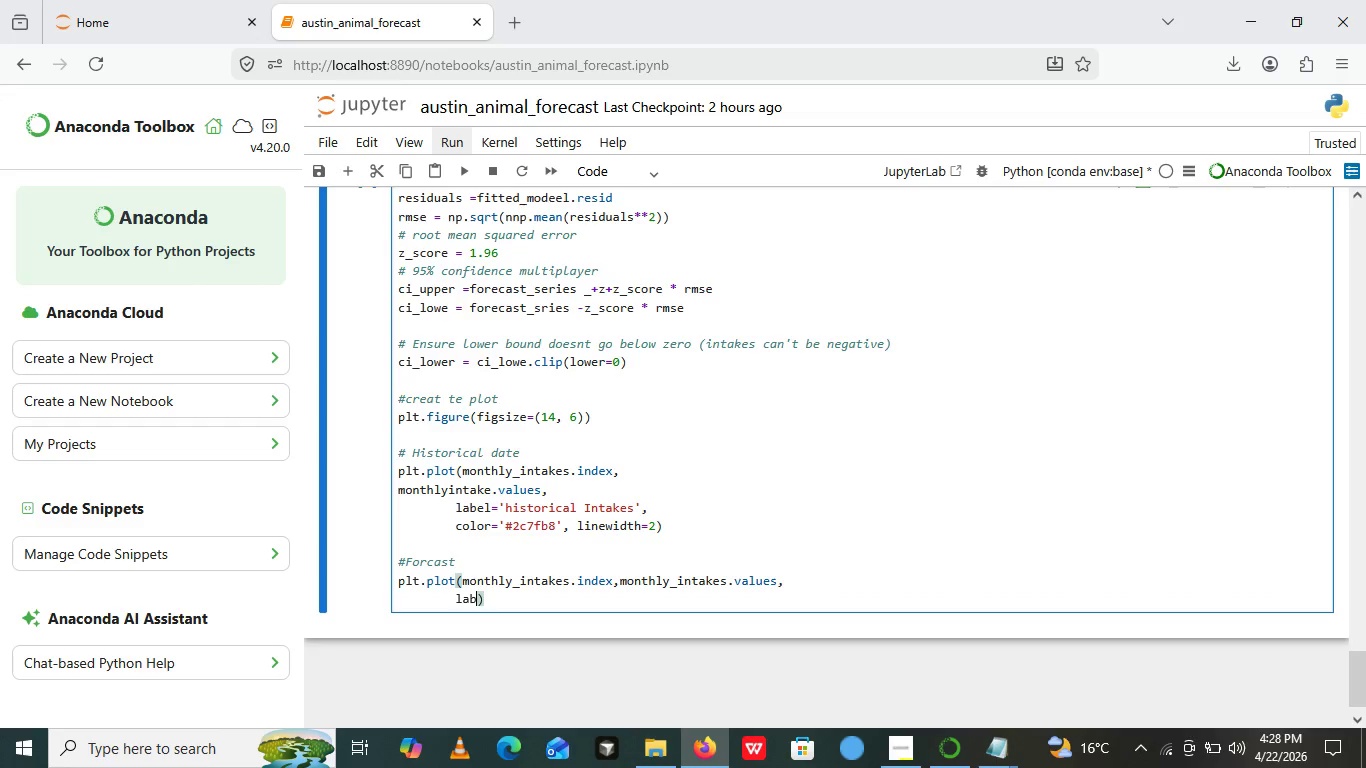 
type(label)
 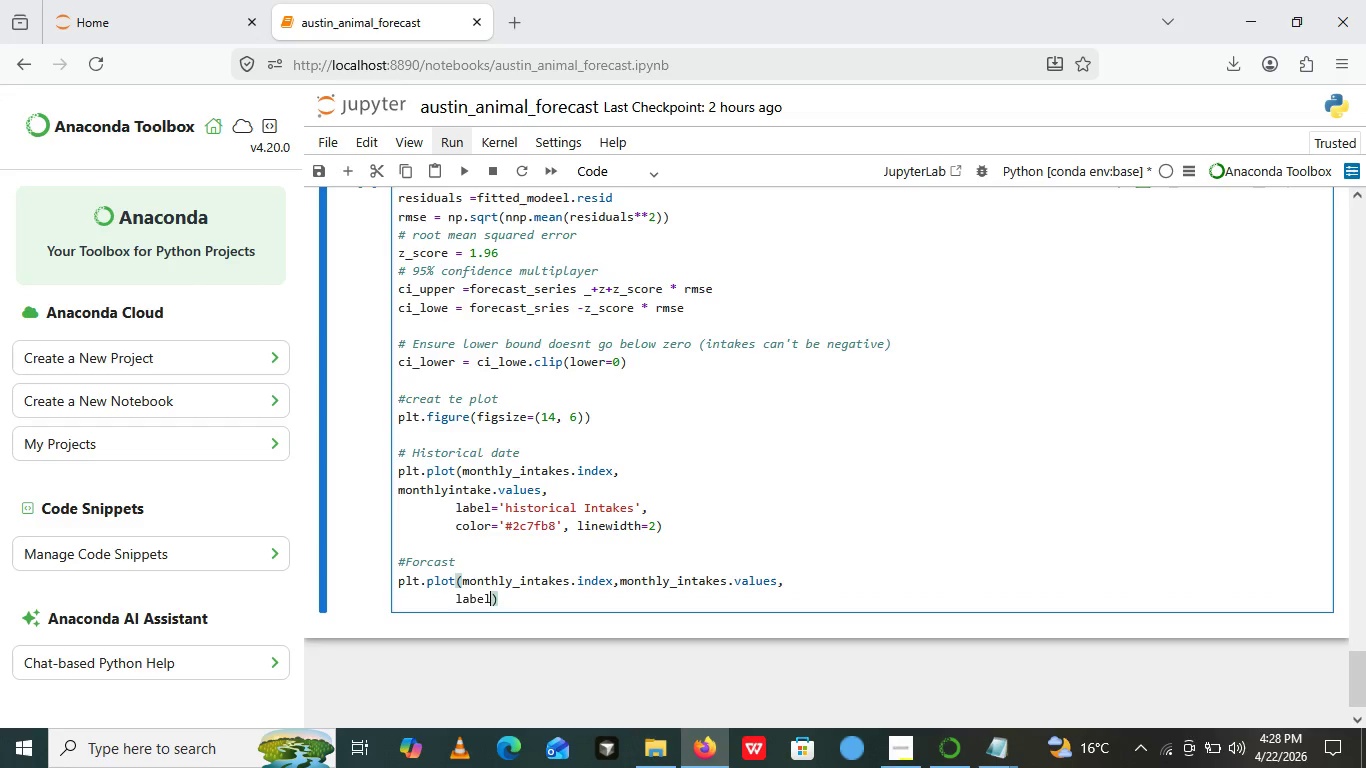 
key(Shift+Equal)
 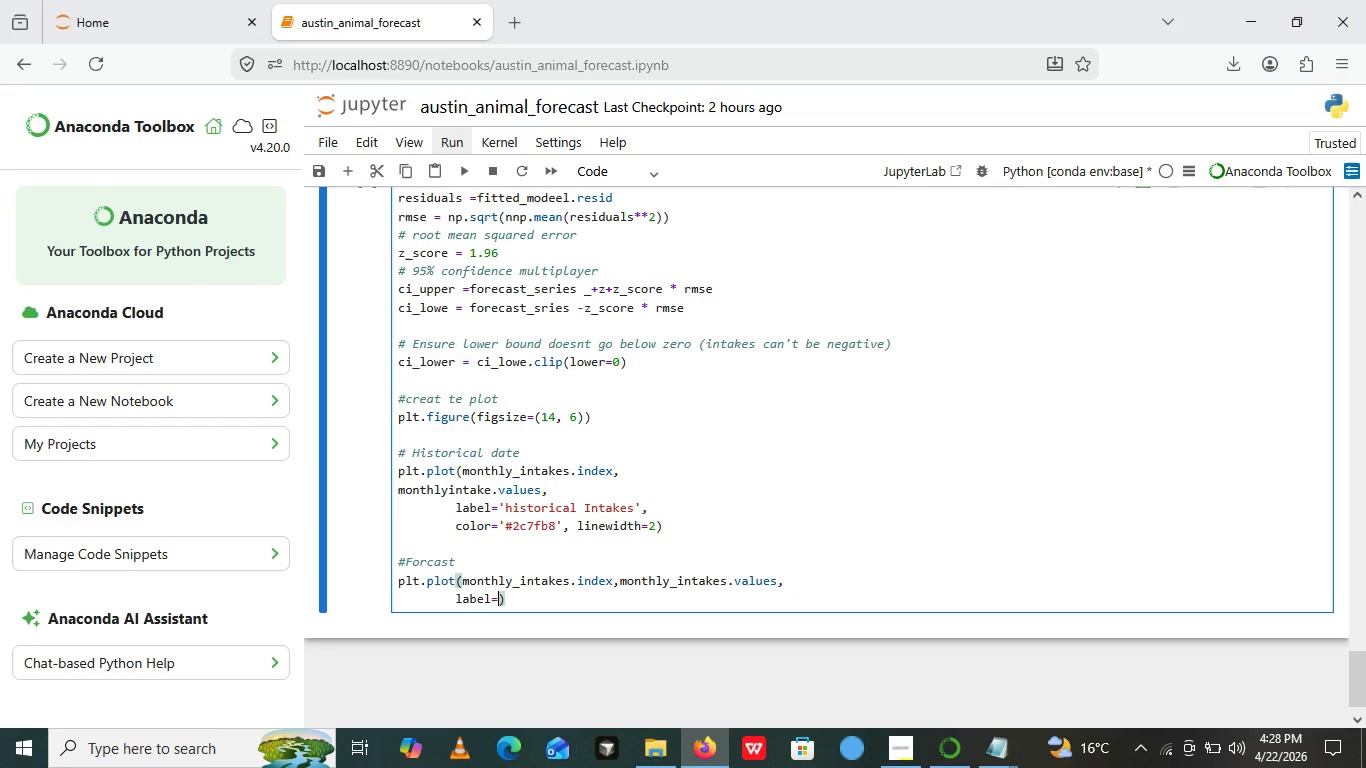 
key(Backspace)
 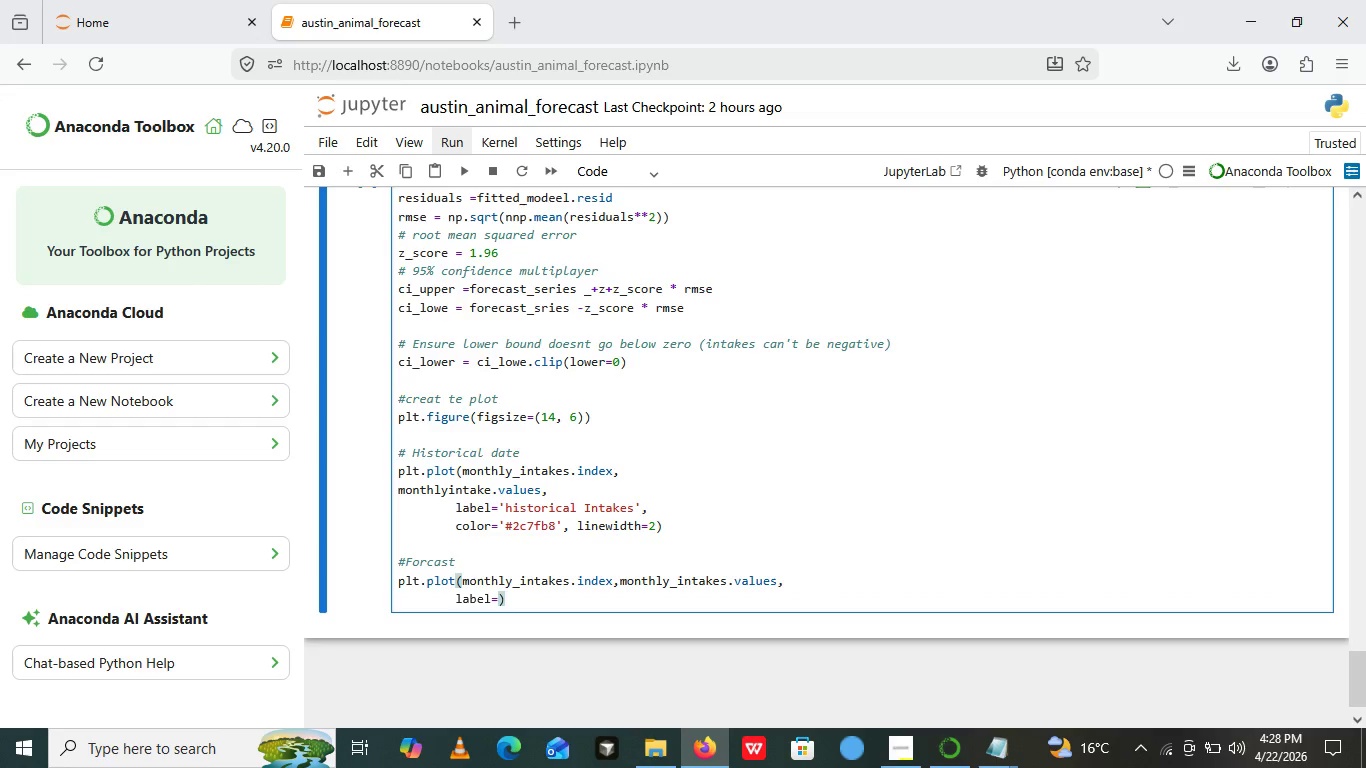 
key(Equal)
 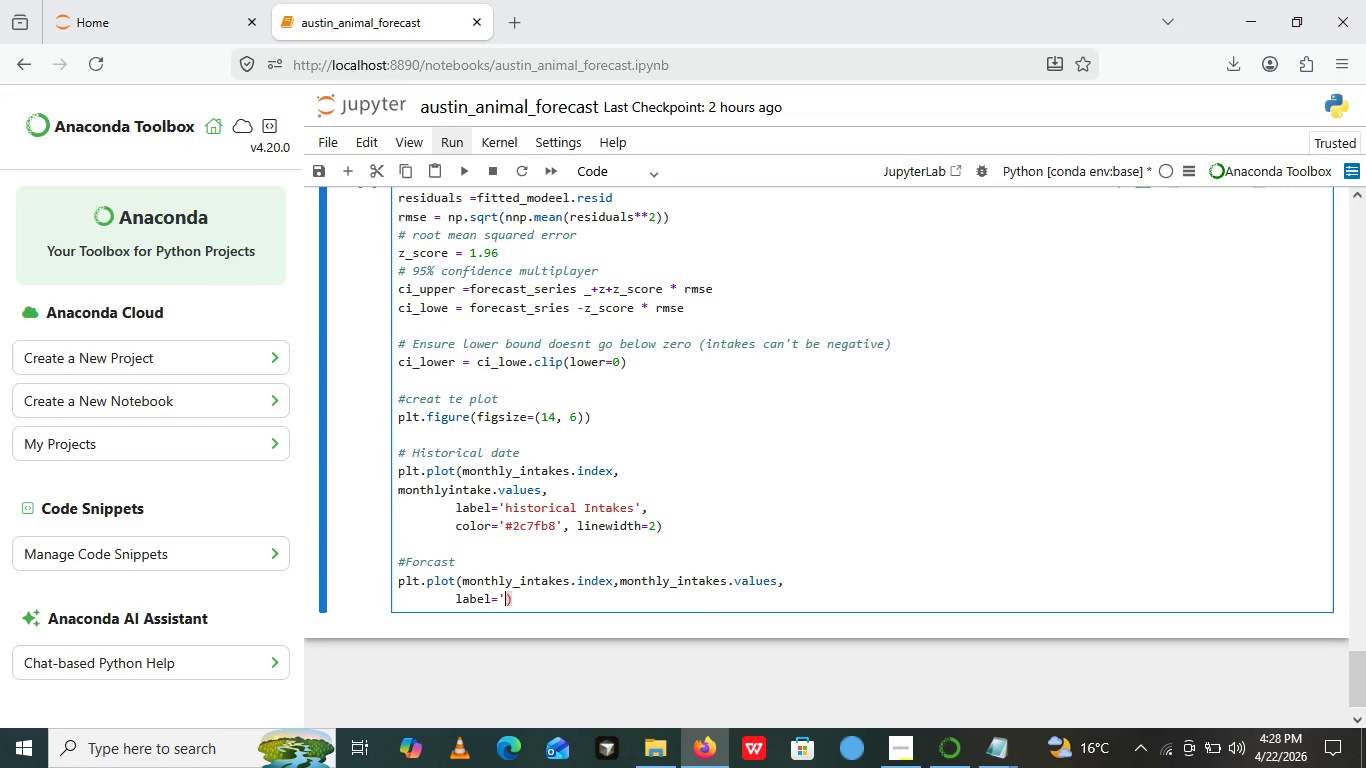 
key(Quote)
 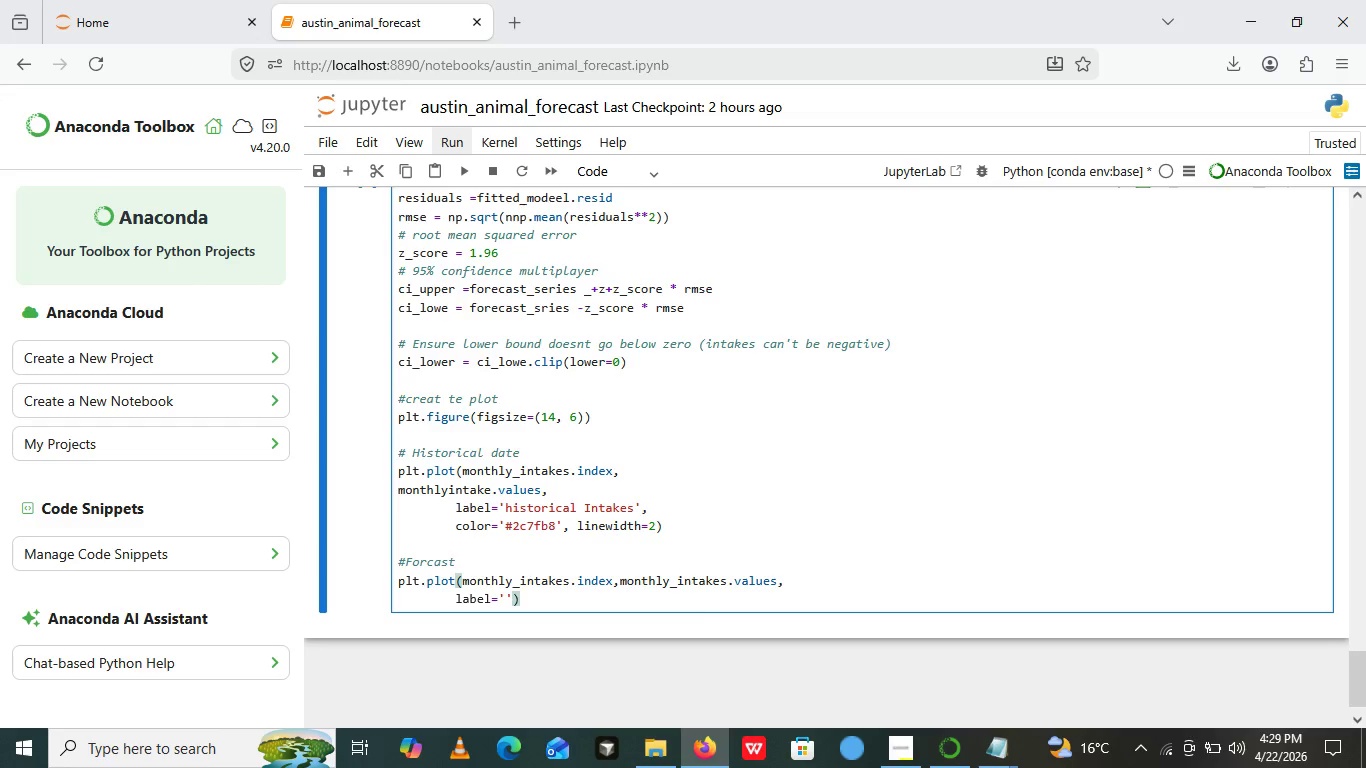 
key(Quote)
 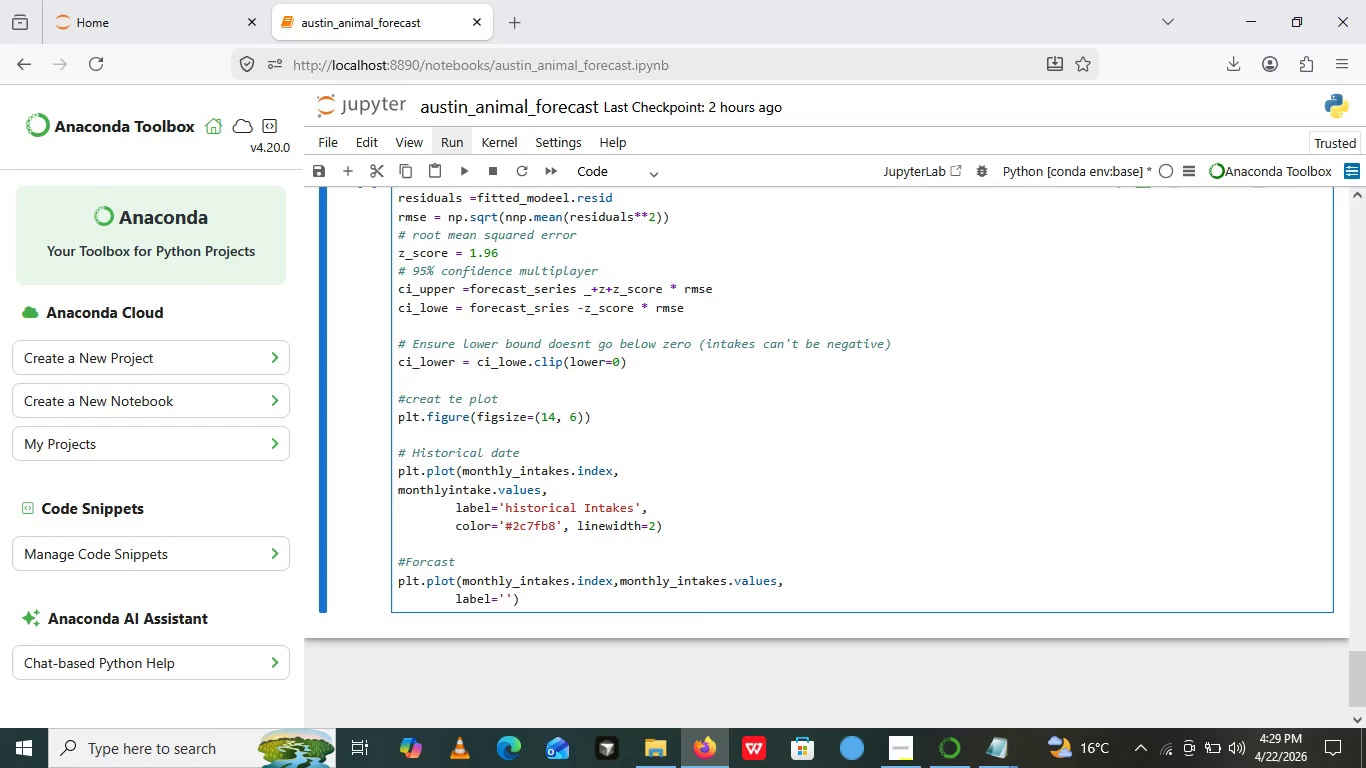 
key(ArrowLeft)
 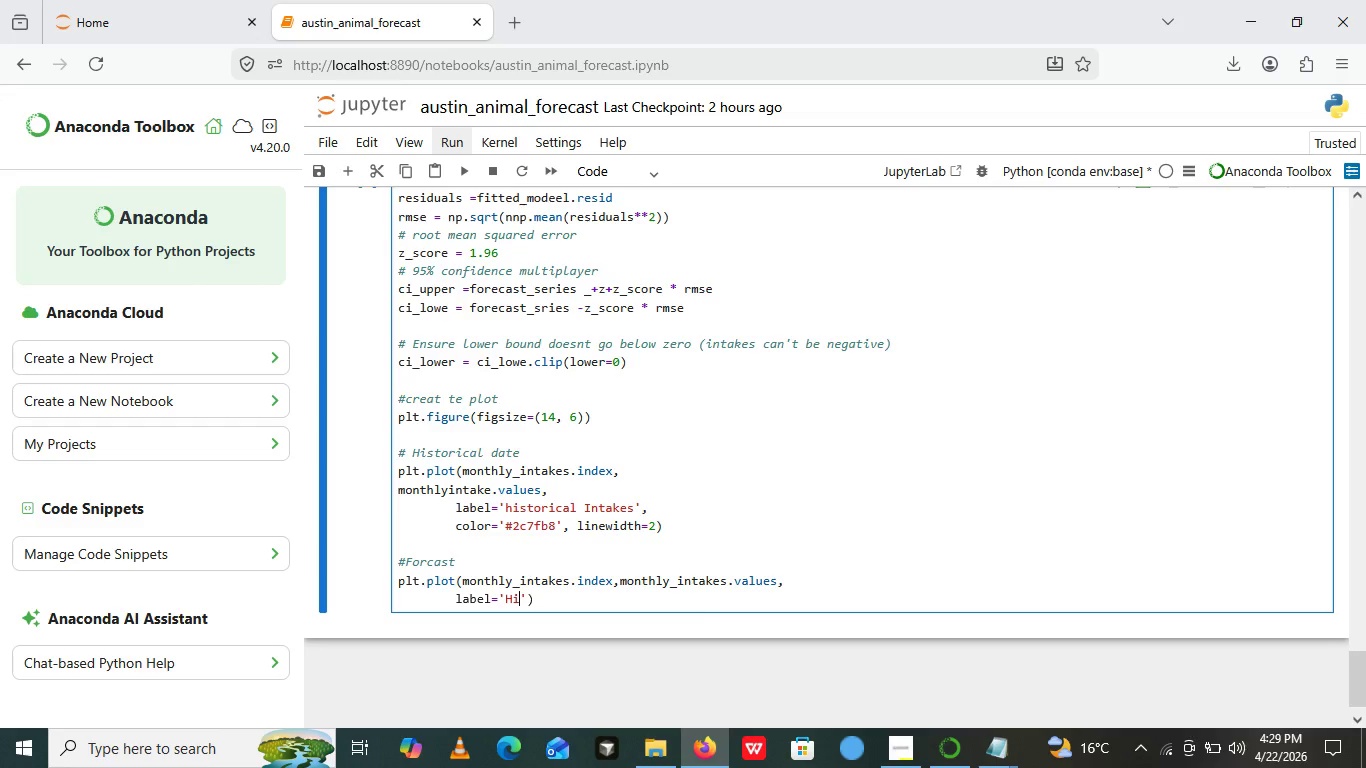 
type(Historical Intake)
 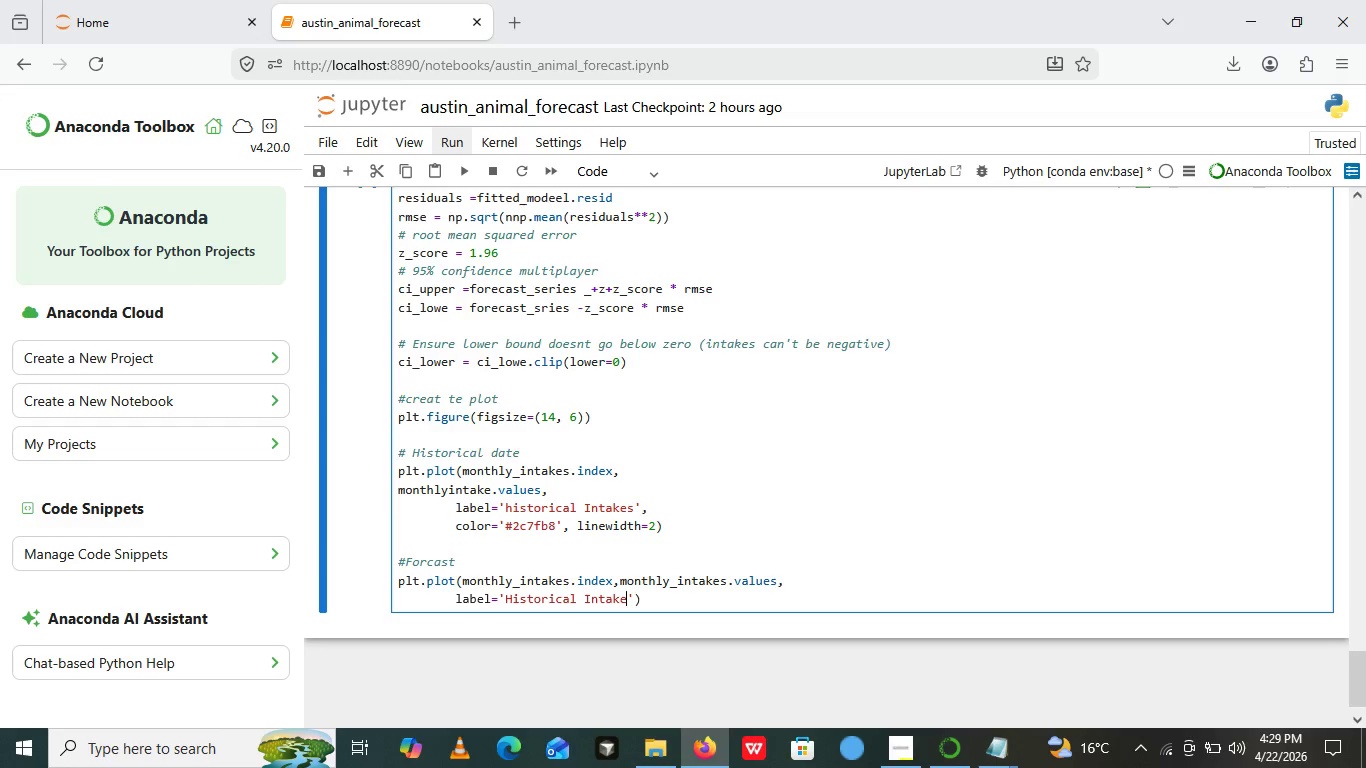 
key(ArrowRight)
 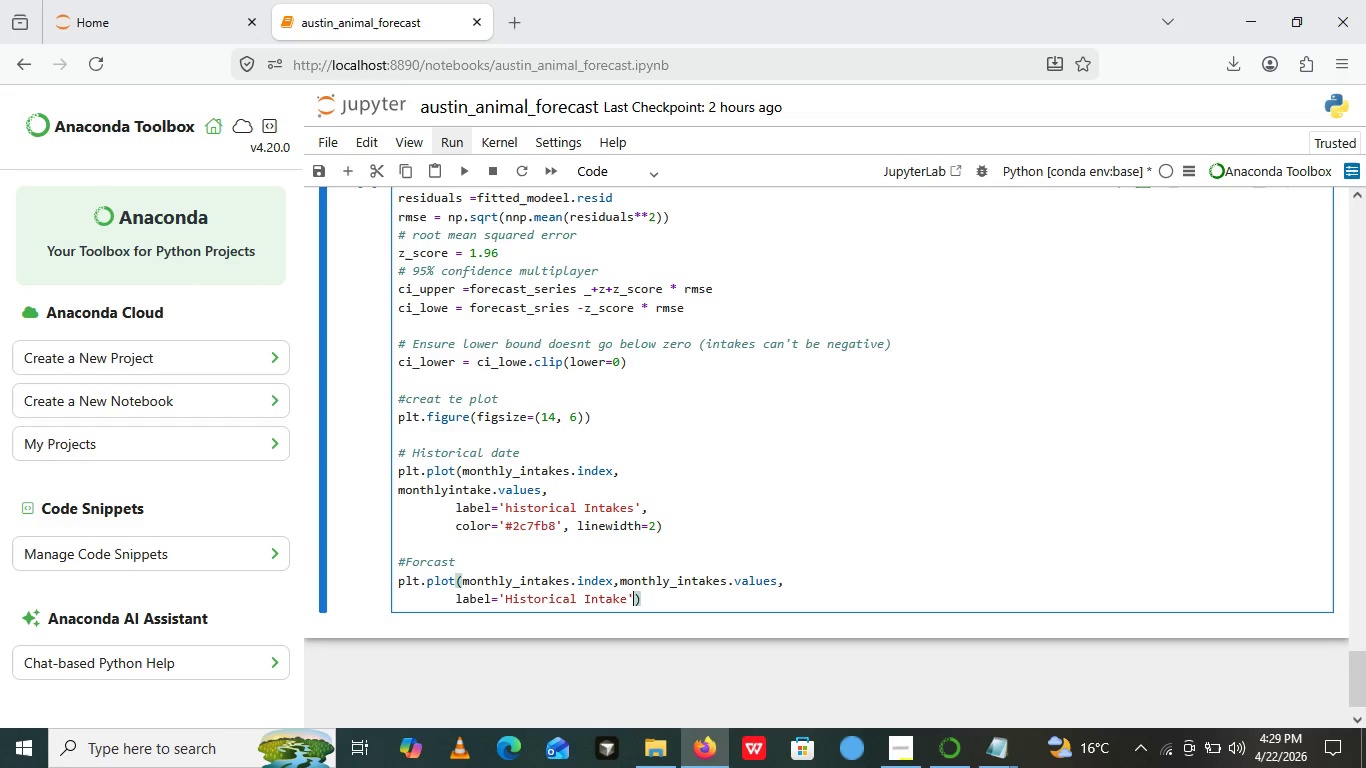 
key(Control+ControlRight)
 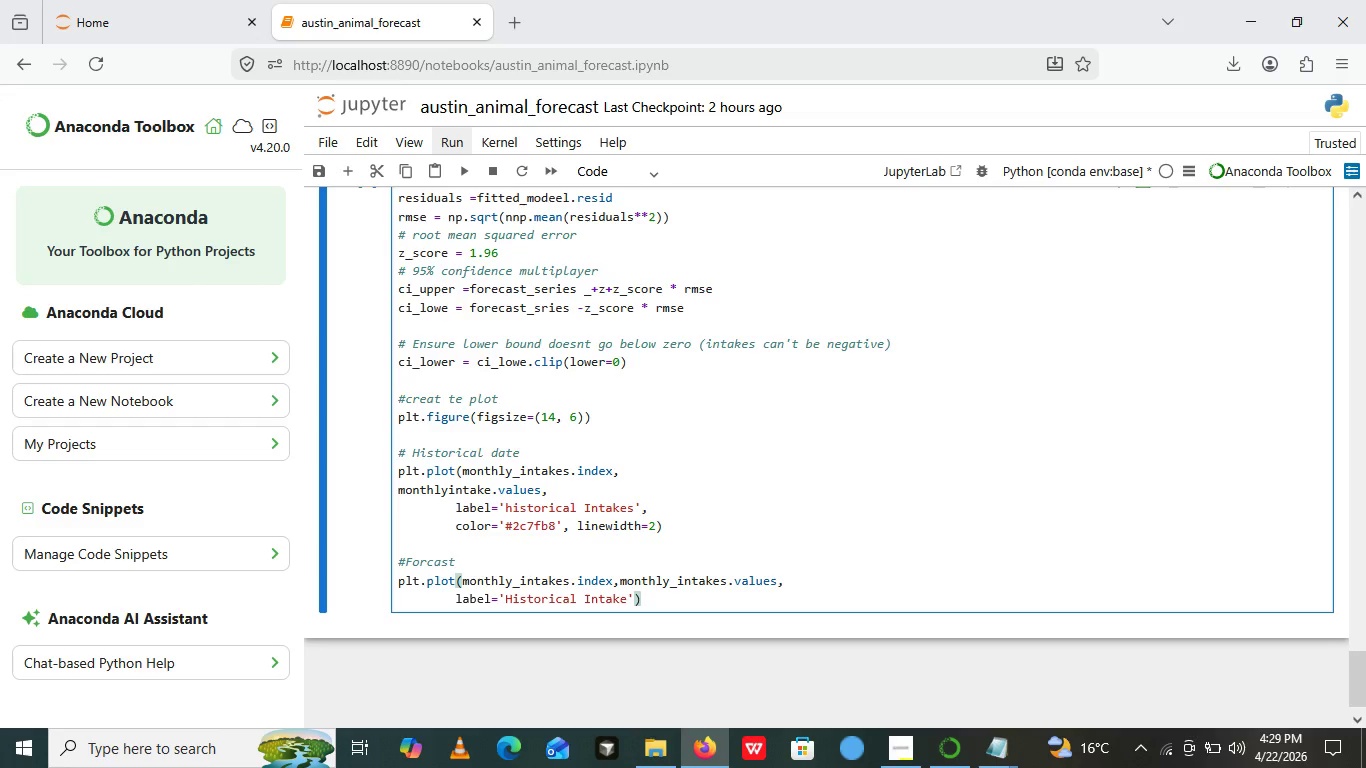 
key(Control+ControlRight)
 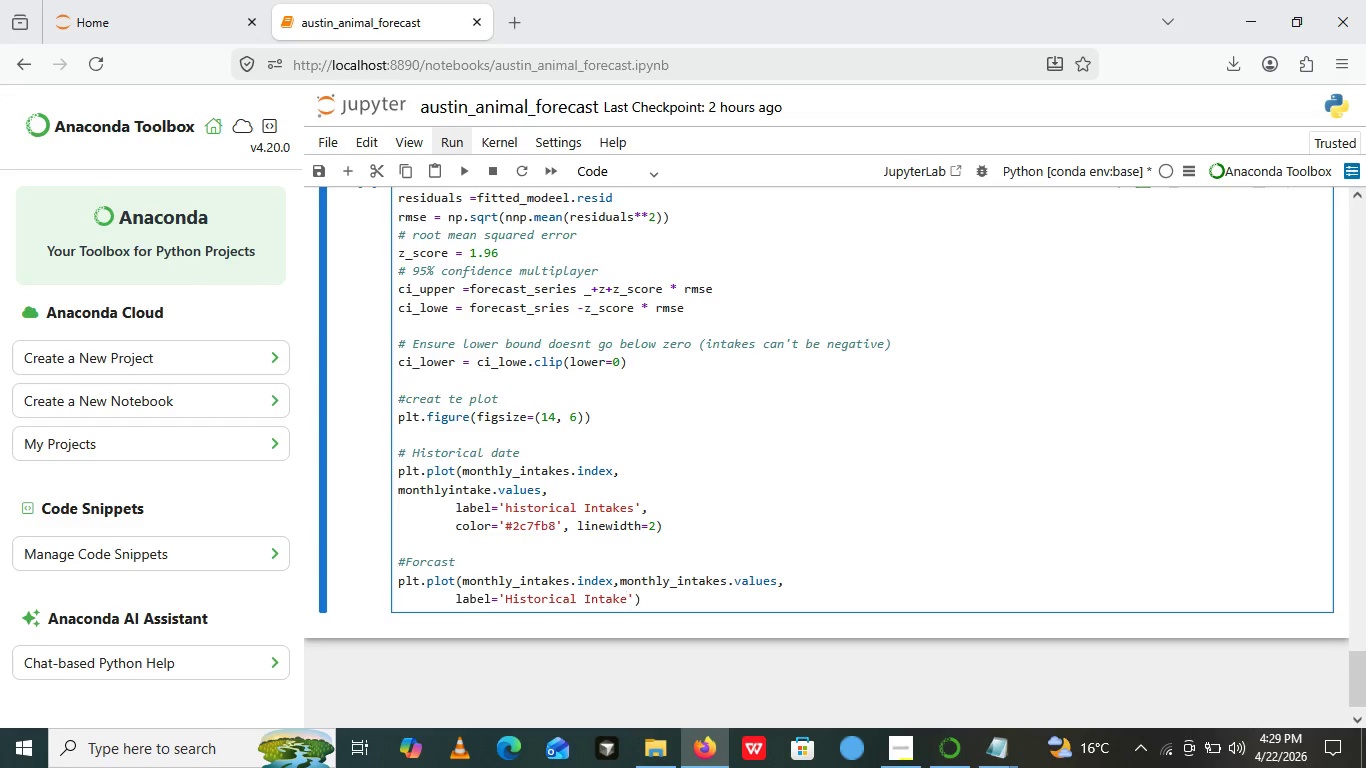 
key(ArrowLeft)
 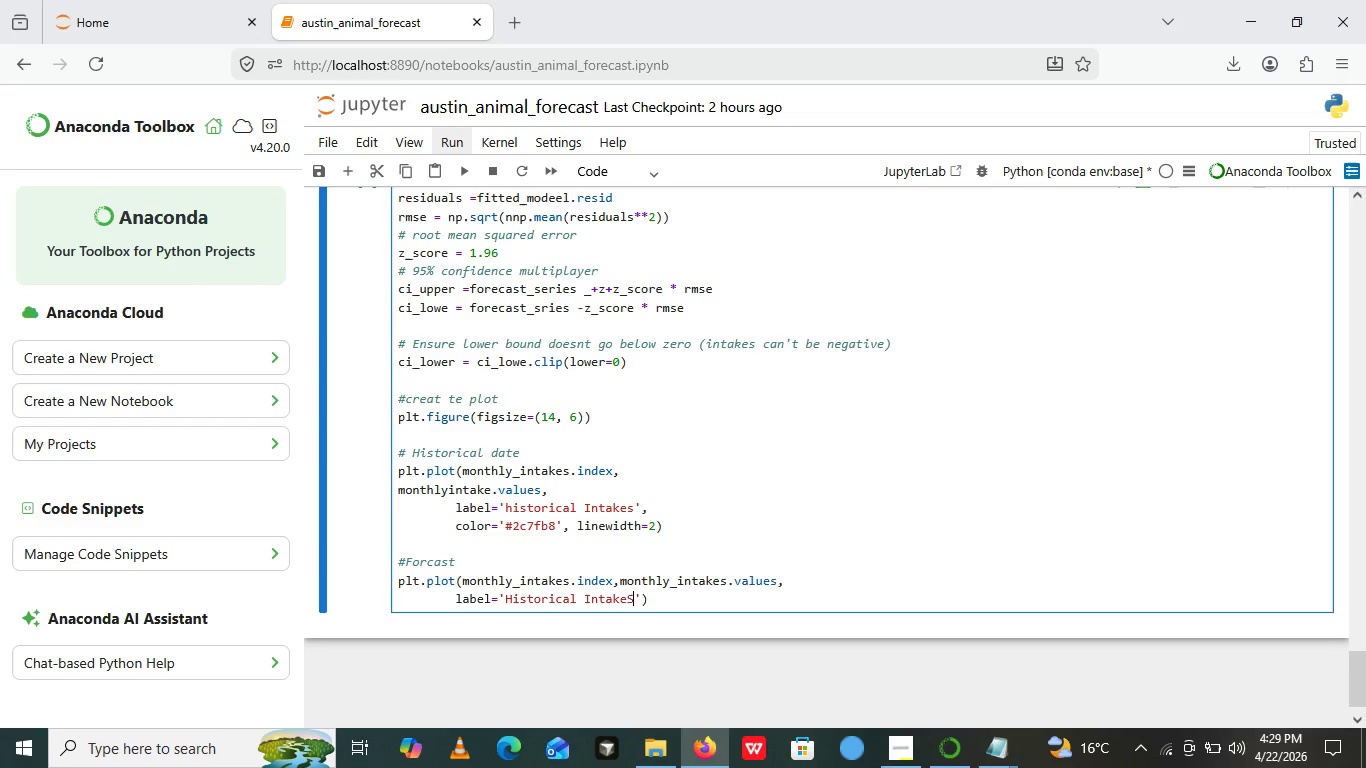 
key(Shift+S)
 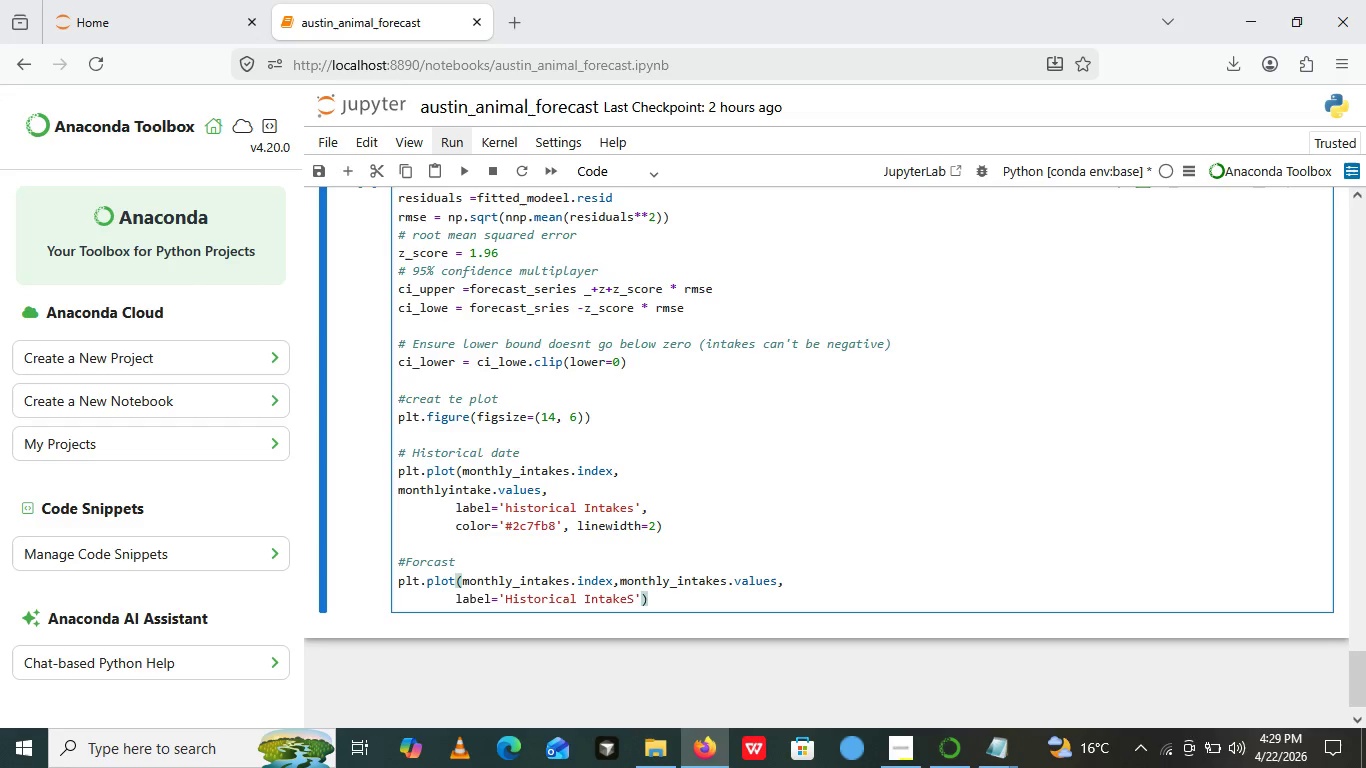 
key(ArrowRight)
 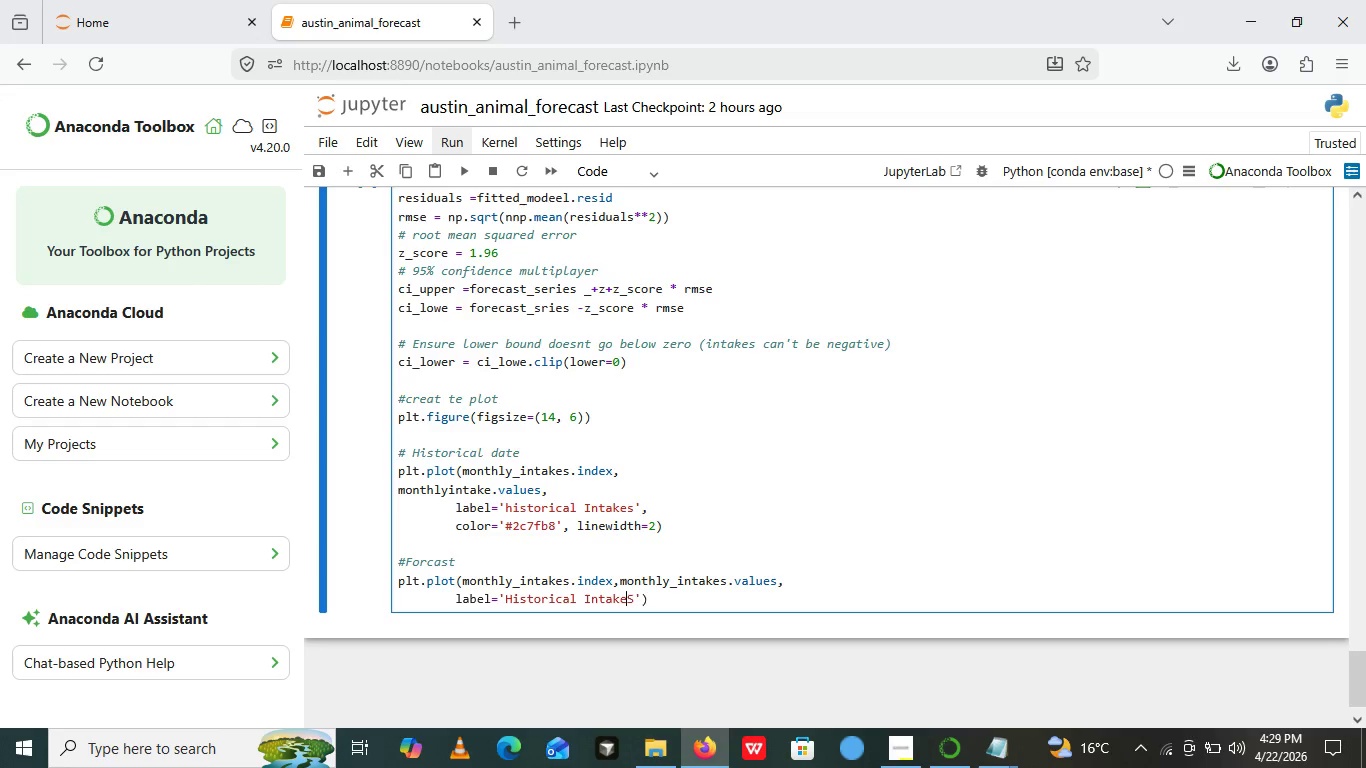 
key(ArrowLeft)
 